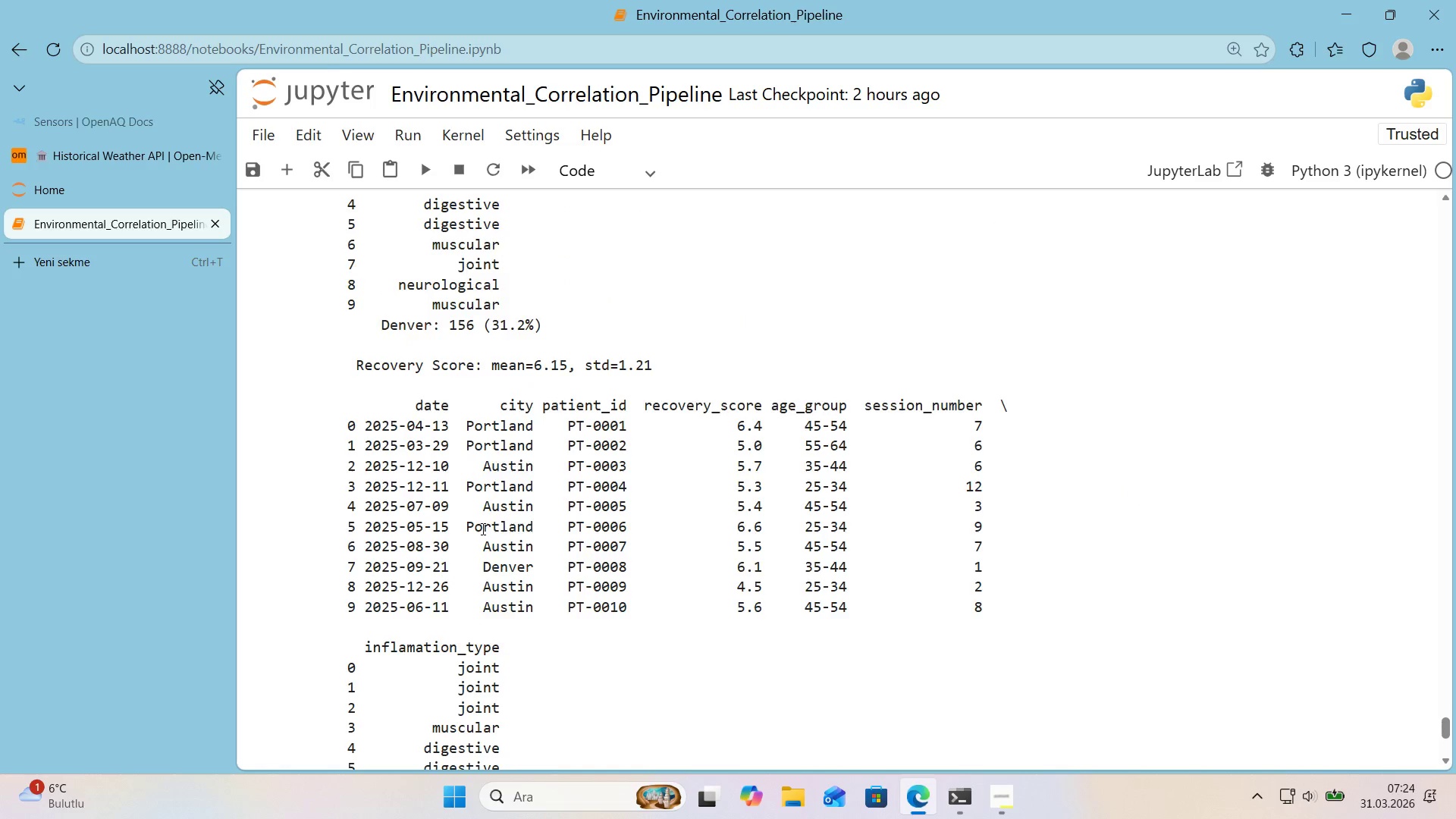 
scroll: coordinate [482, 529], scroll_direction: down, amount: 1.0
 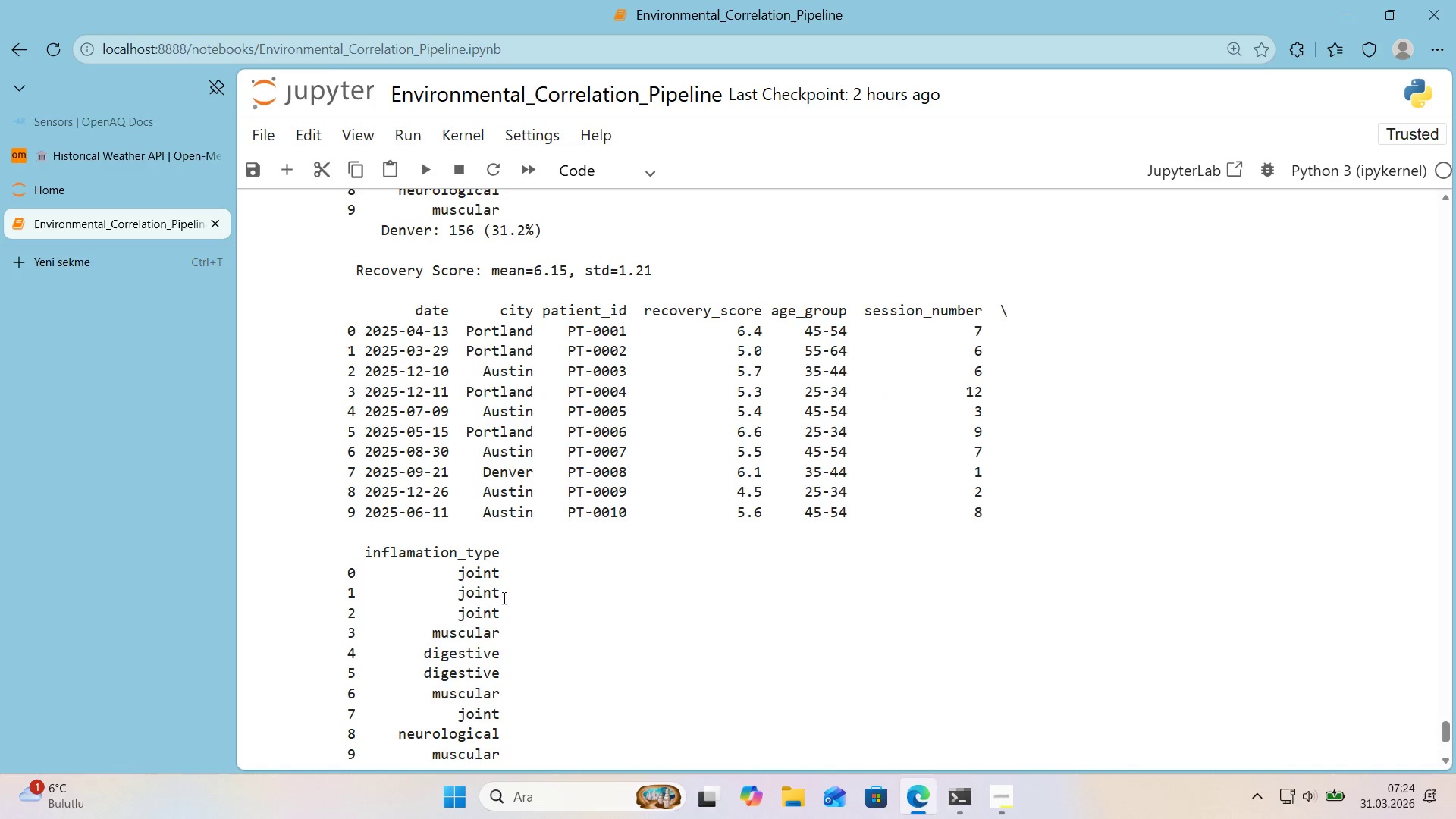 
scroll: coordinate [503, 598], scroll_direction: up, amount: 1.0
 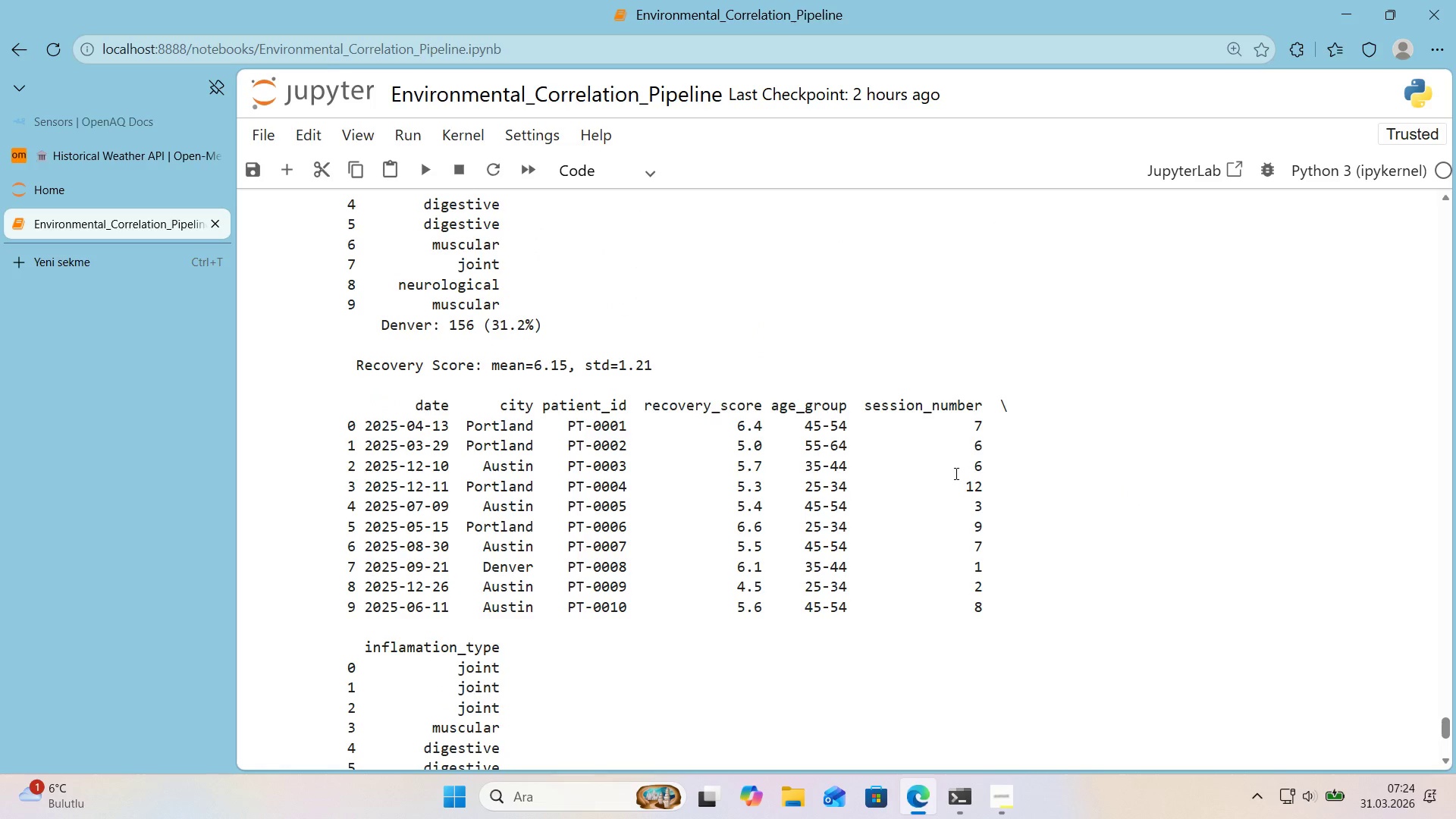 
scroll: coordinate [573, 386], scroll_direction: none, amount: 0.0
 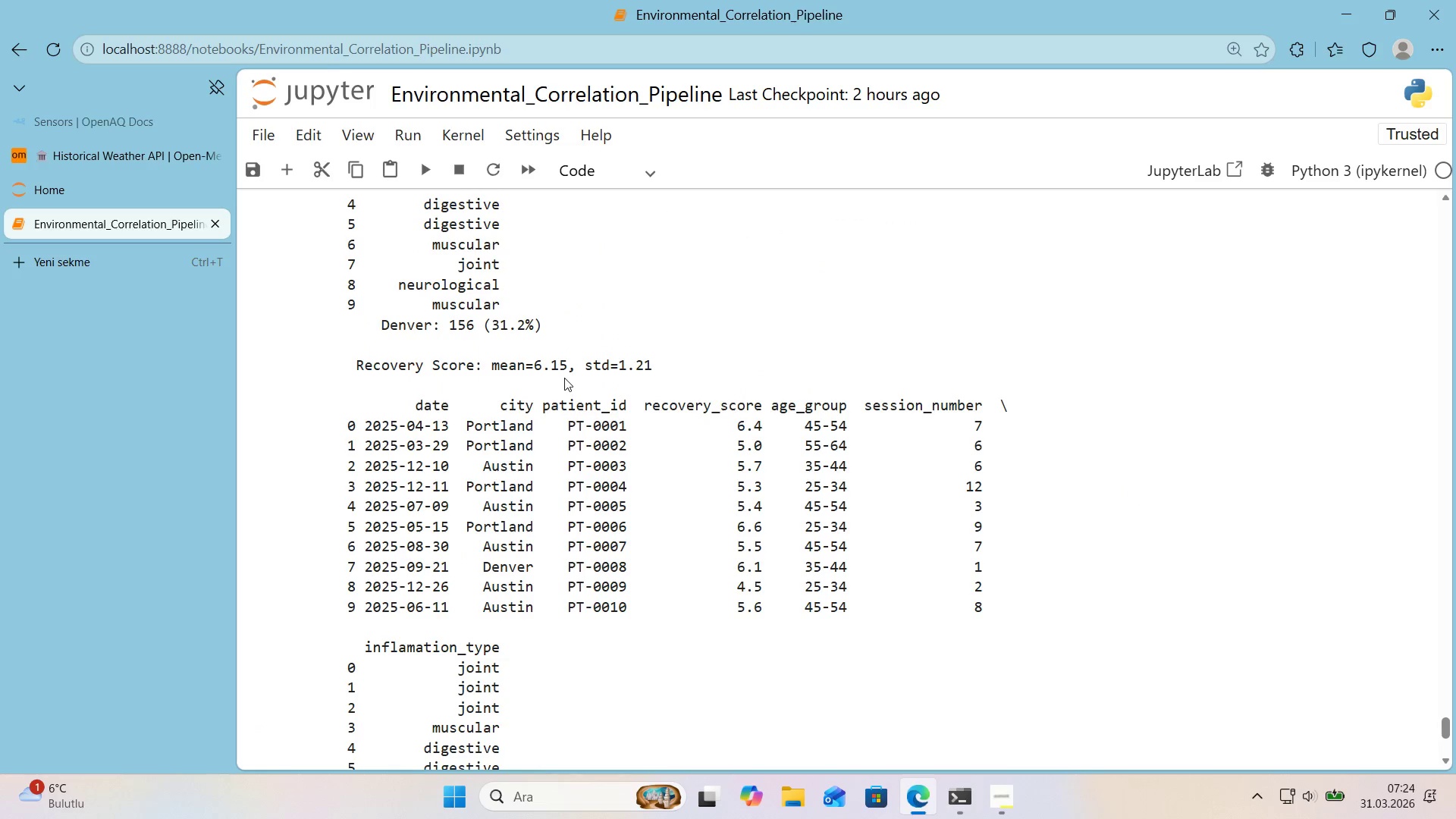 
scroll: coordinate [621, 431], scroll_direction: up, amount: 6.0
 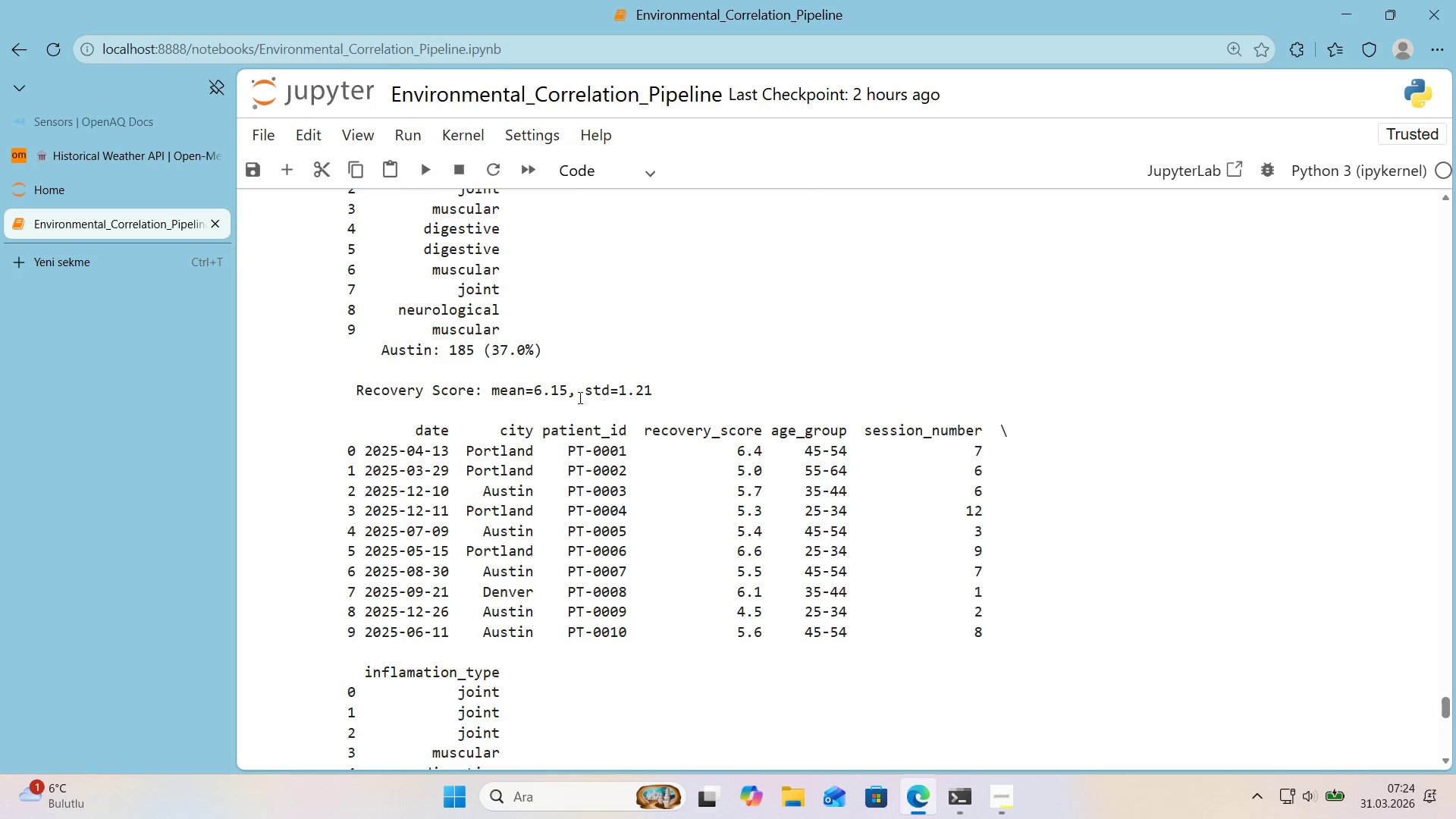 
scroll: coordinate [593, 401], scroll_direction: down, amount: 2.0
 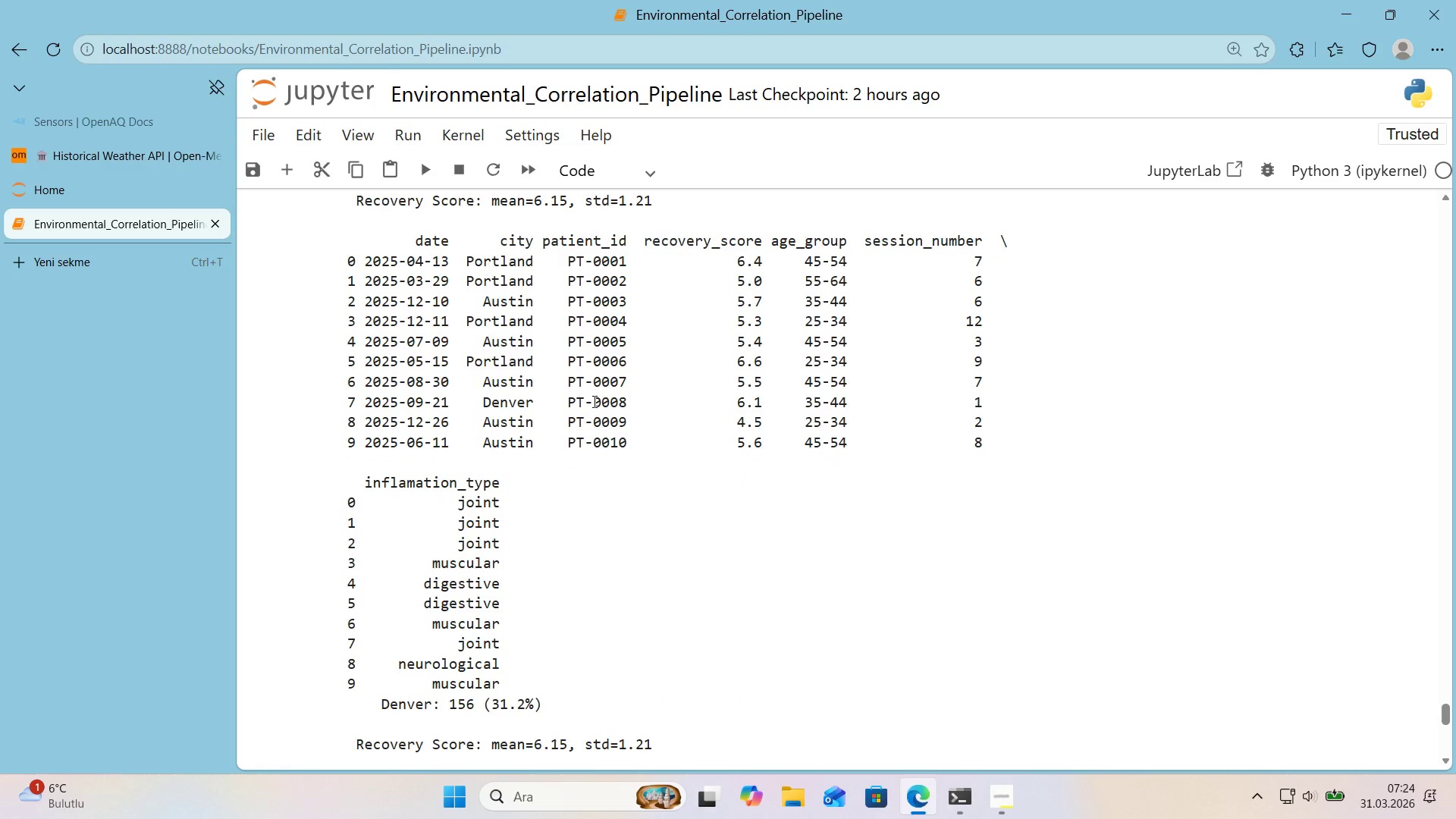 
scroll: coordinate [615, 409], scroll_direction: up, amount: 7.0
 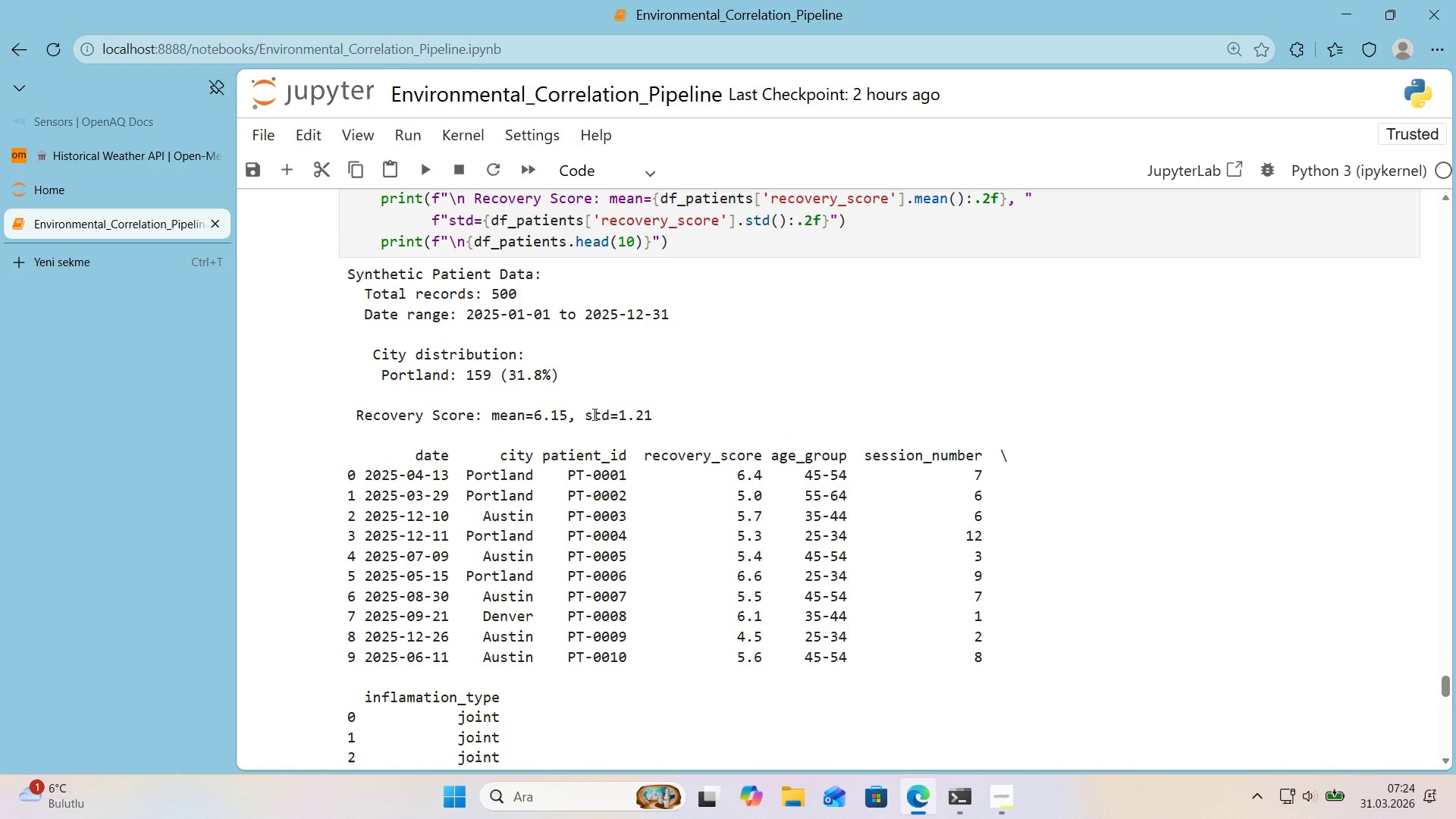 
scroll: coordinate [593, 414], scroll_direction: down, amount: 6.0
 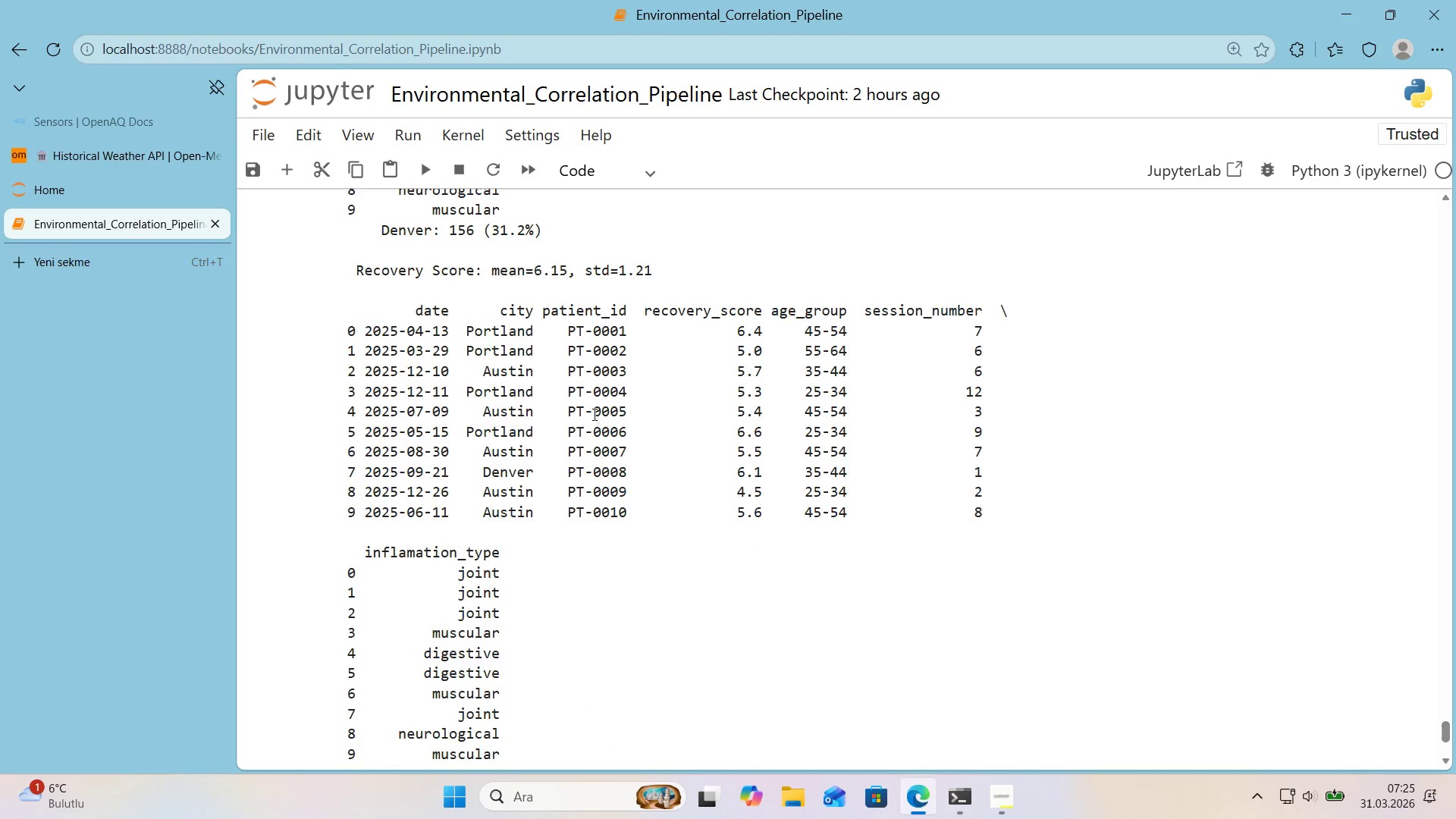 
scroll: coordinate [593, 414], scroll_direction: up, amount: 2.0
 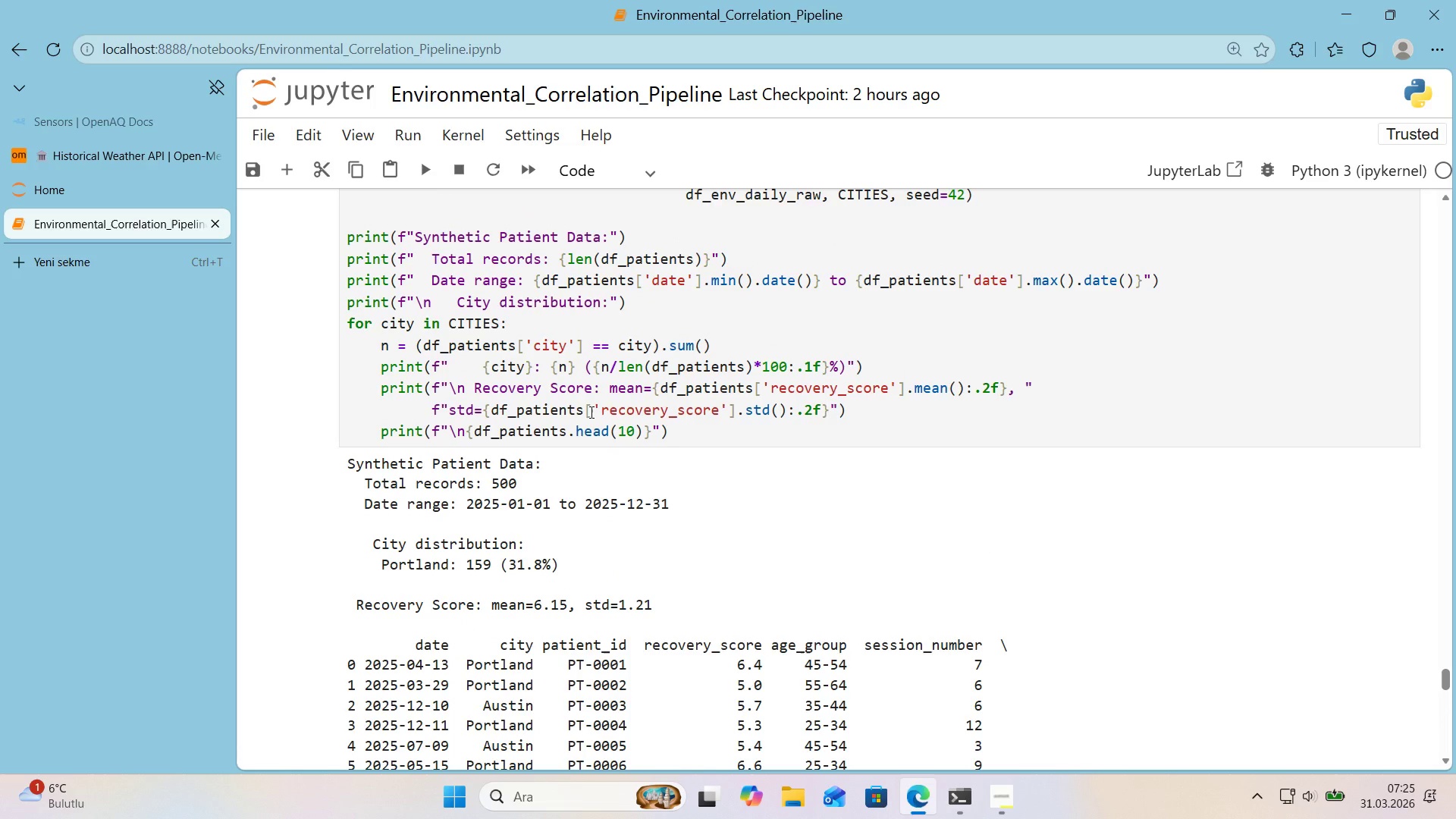 
wait(9.88)
 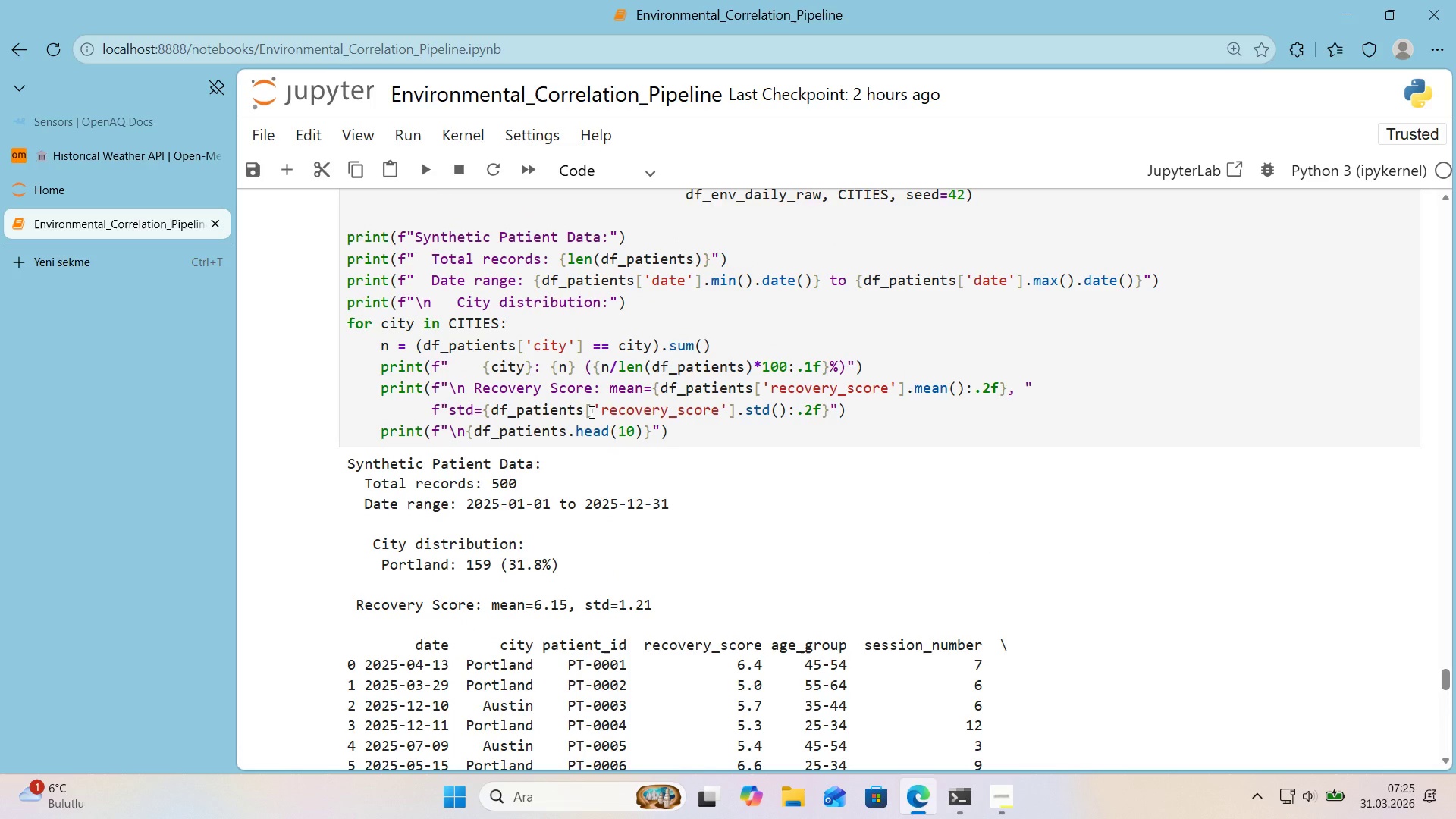 
left_click([381, 392])
 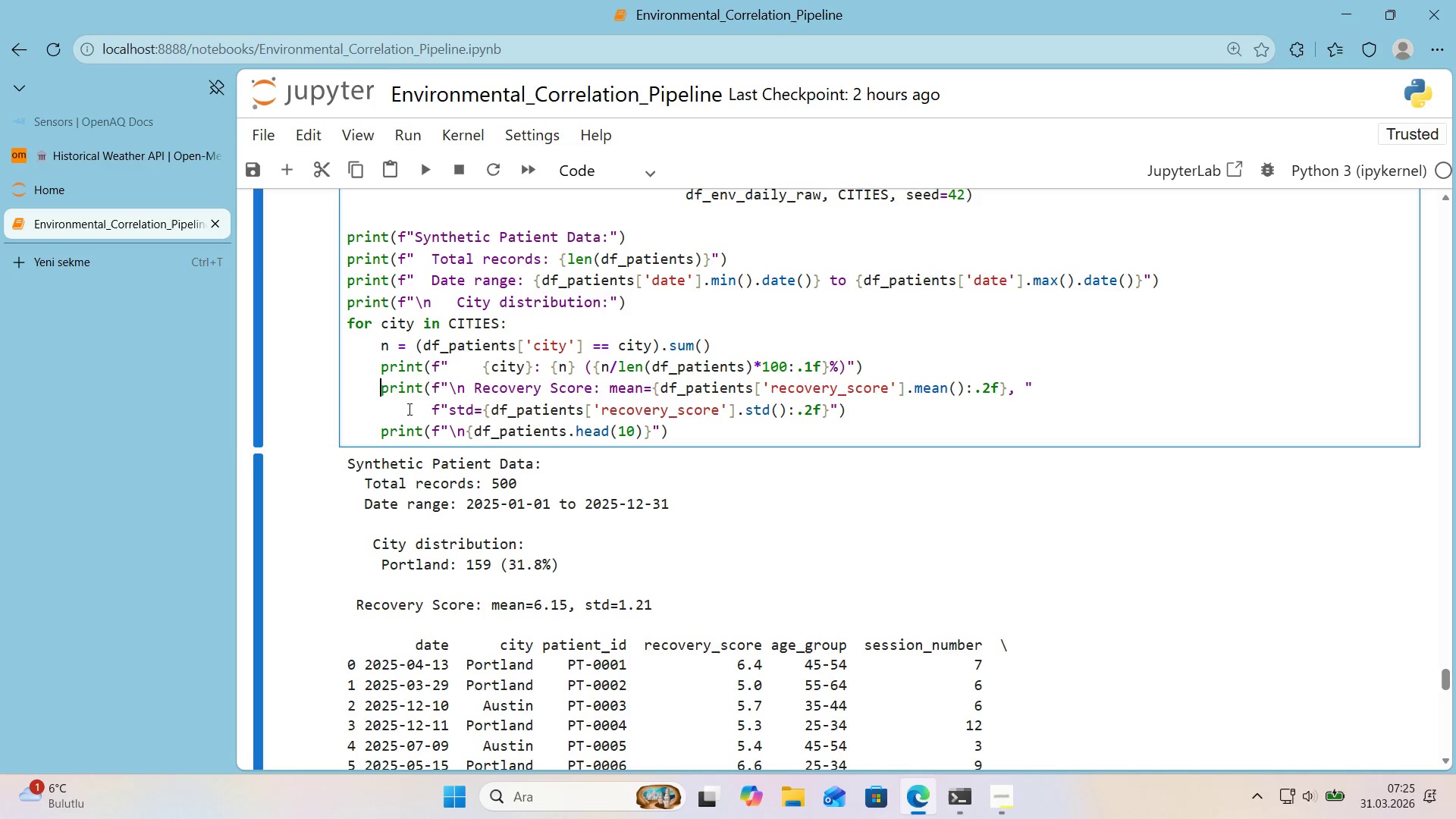 
key(Backspace)
 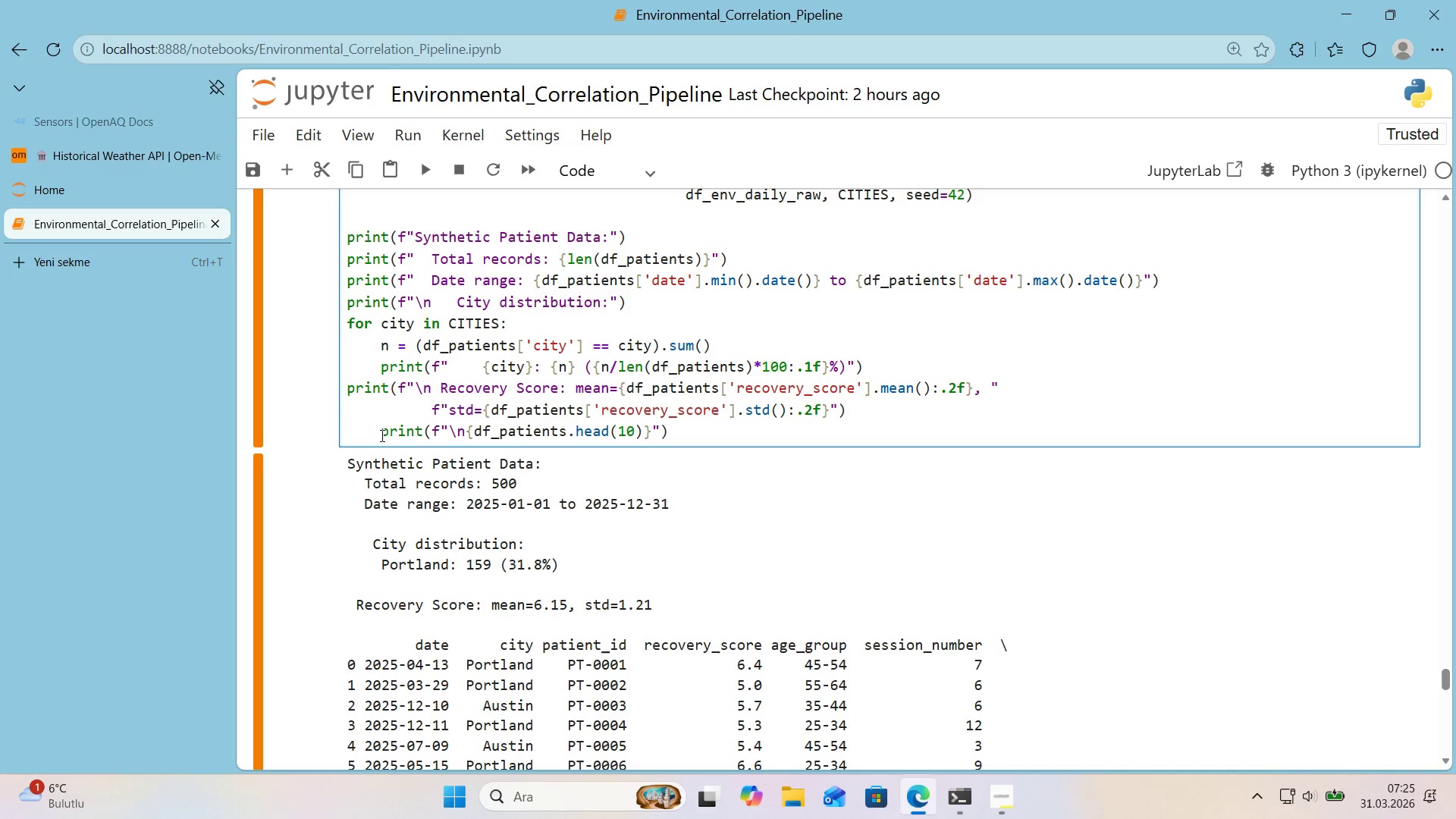 
left_click([381, 435])
 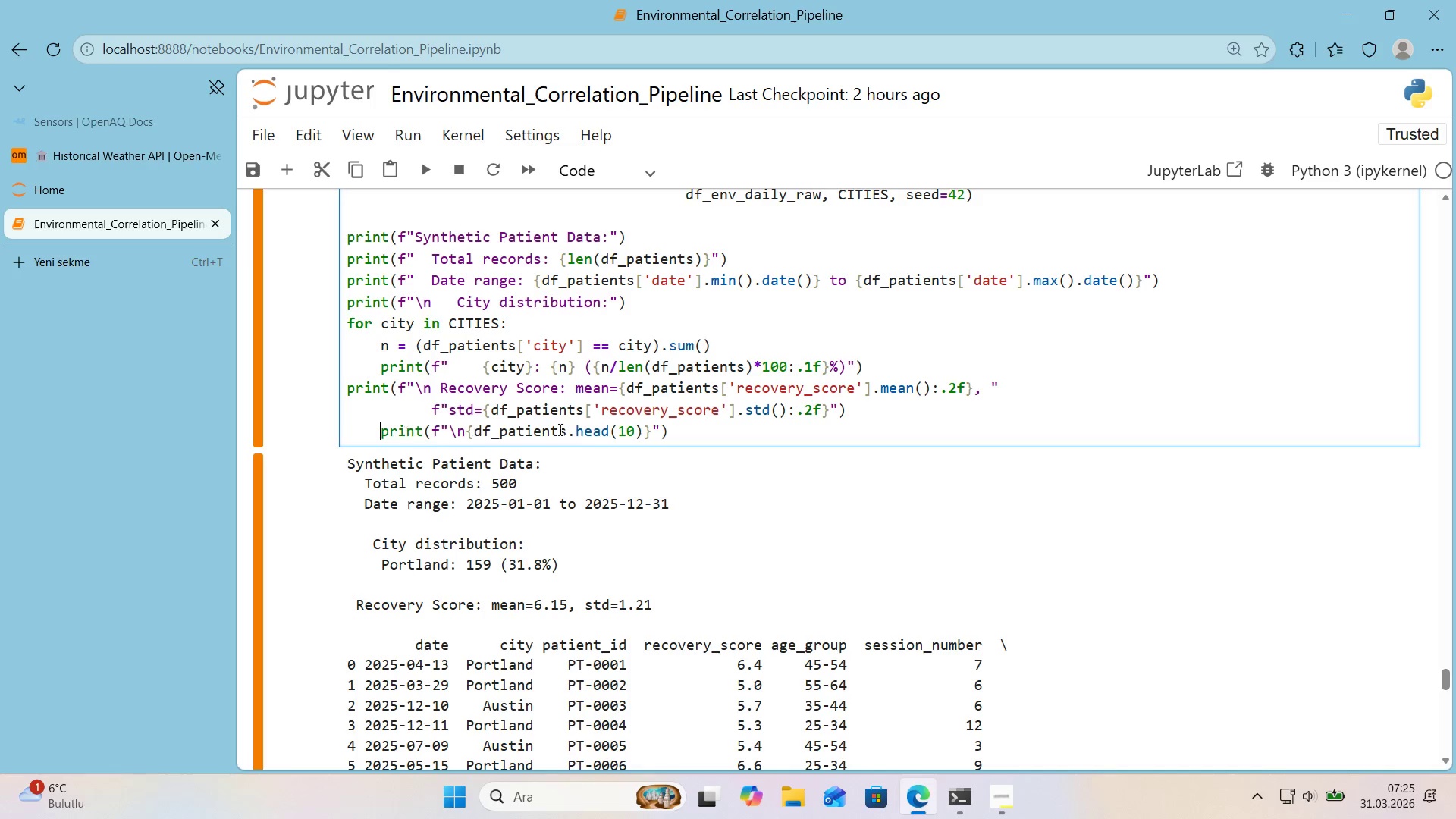 
key(Backspace)
 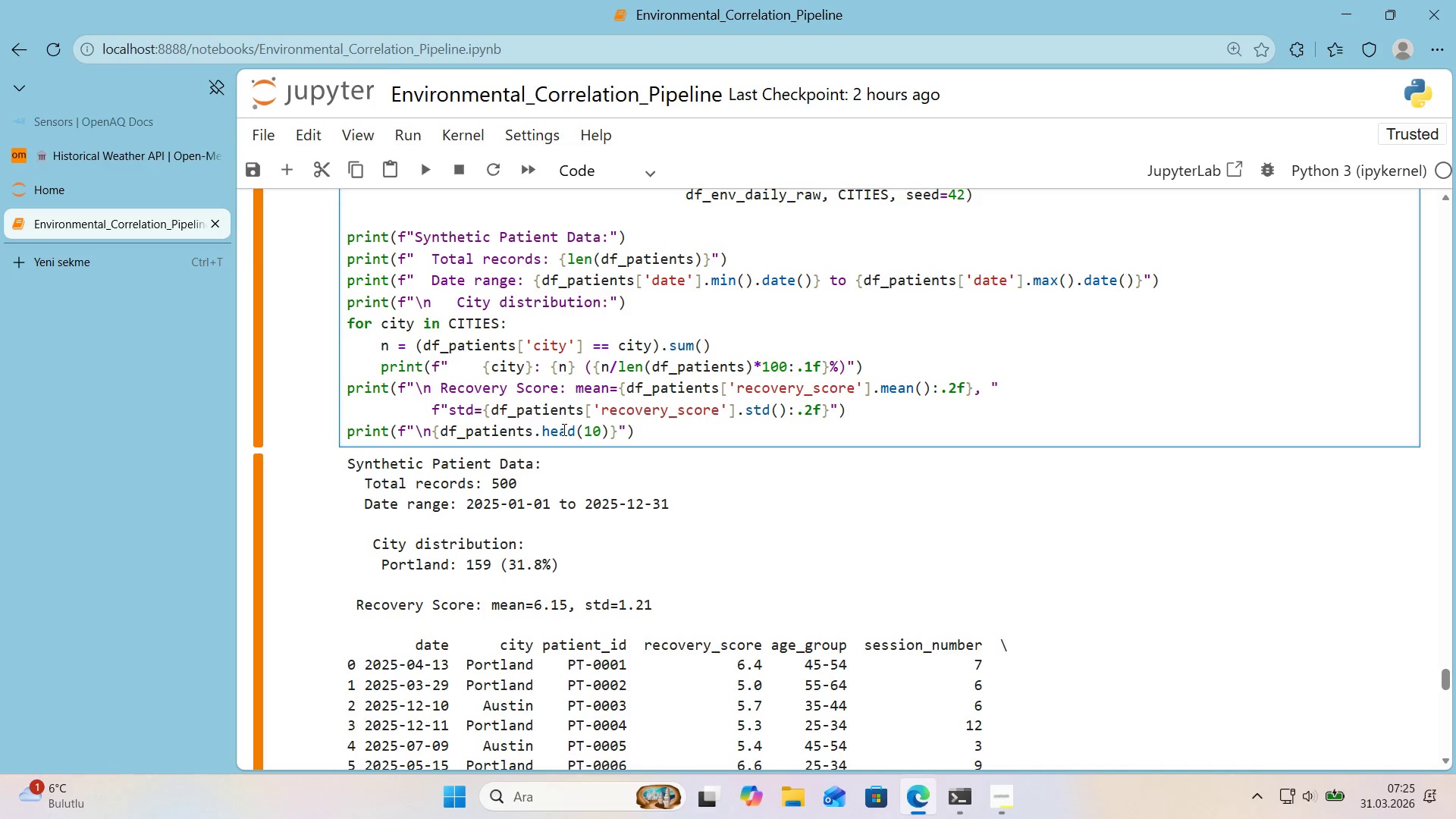 
key(Shift+Enter)
 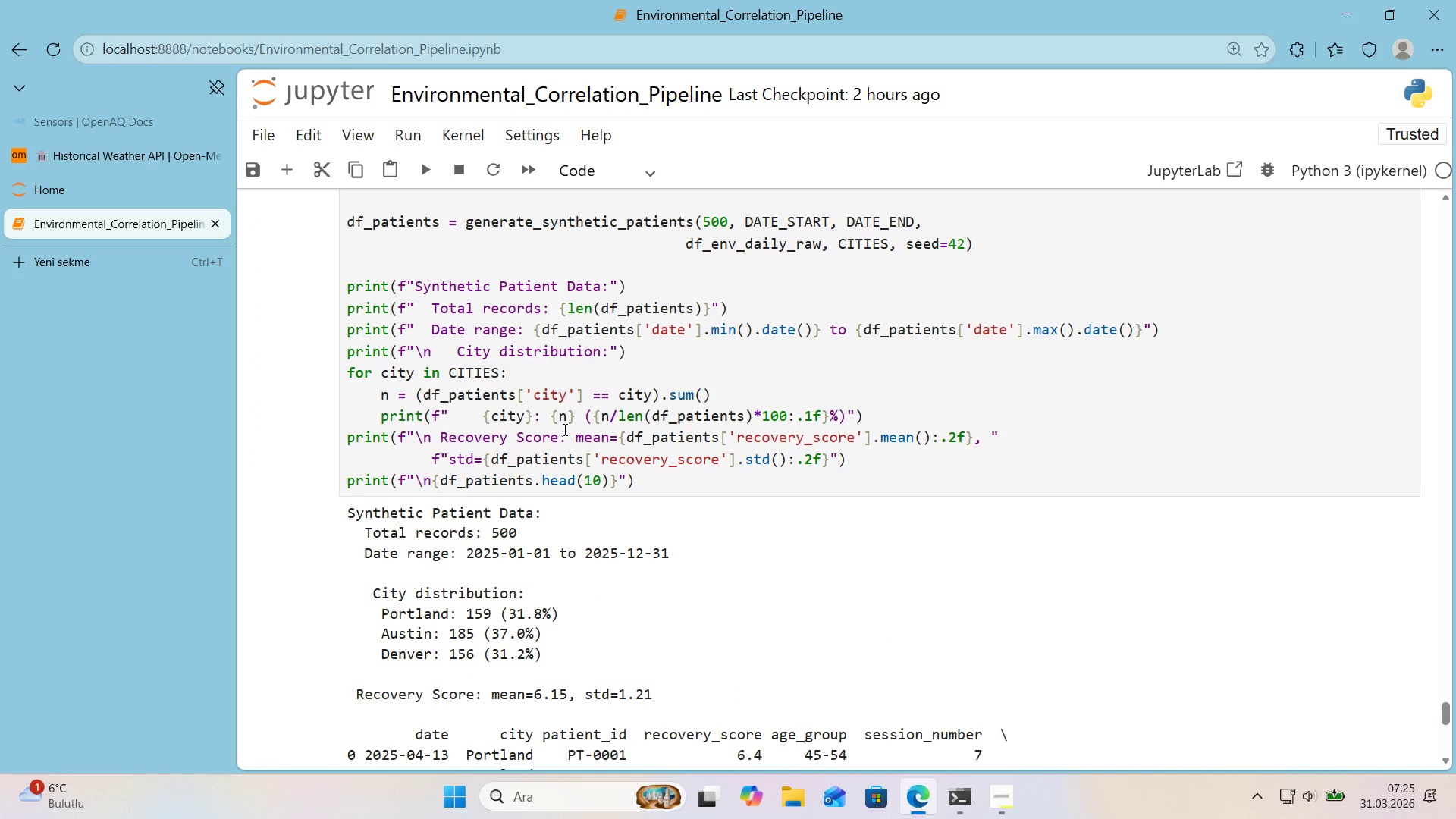 
scroll: coordinate [584, 425], scroll_direction: down, amount: 4.0
 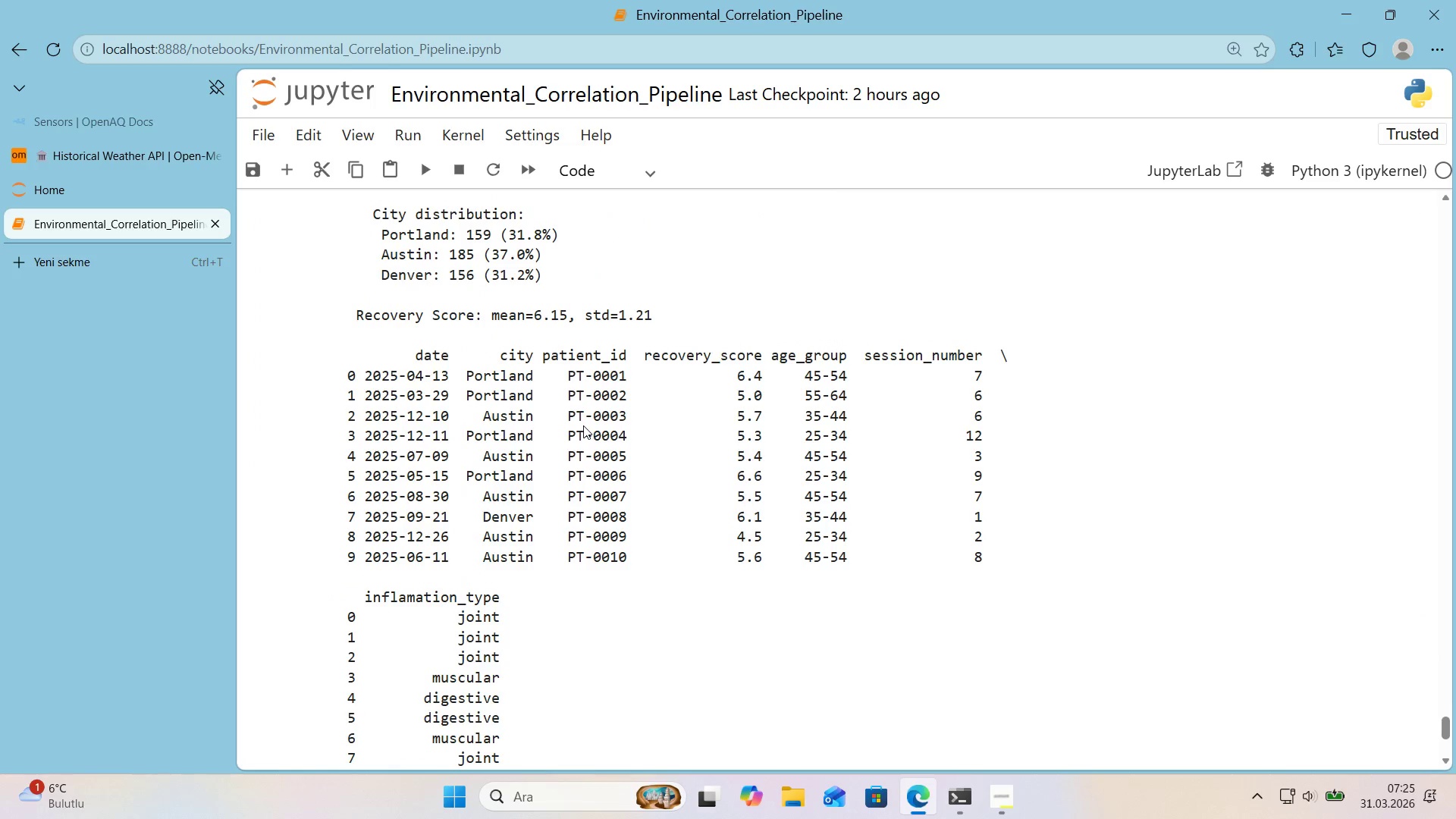 
scroll: coordinate [583, 425], scroll_direction: up, amount: 1.0
 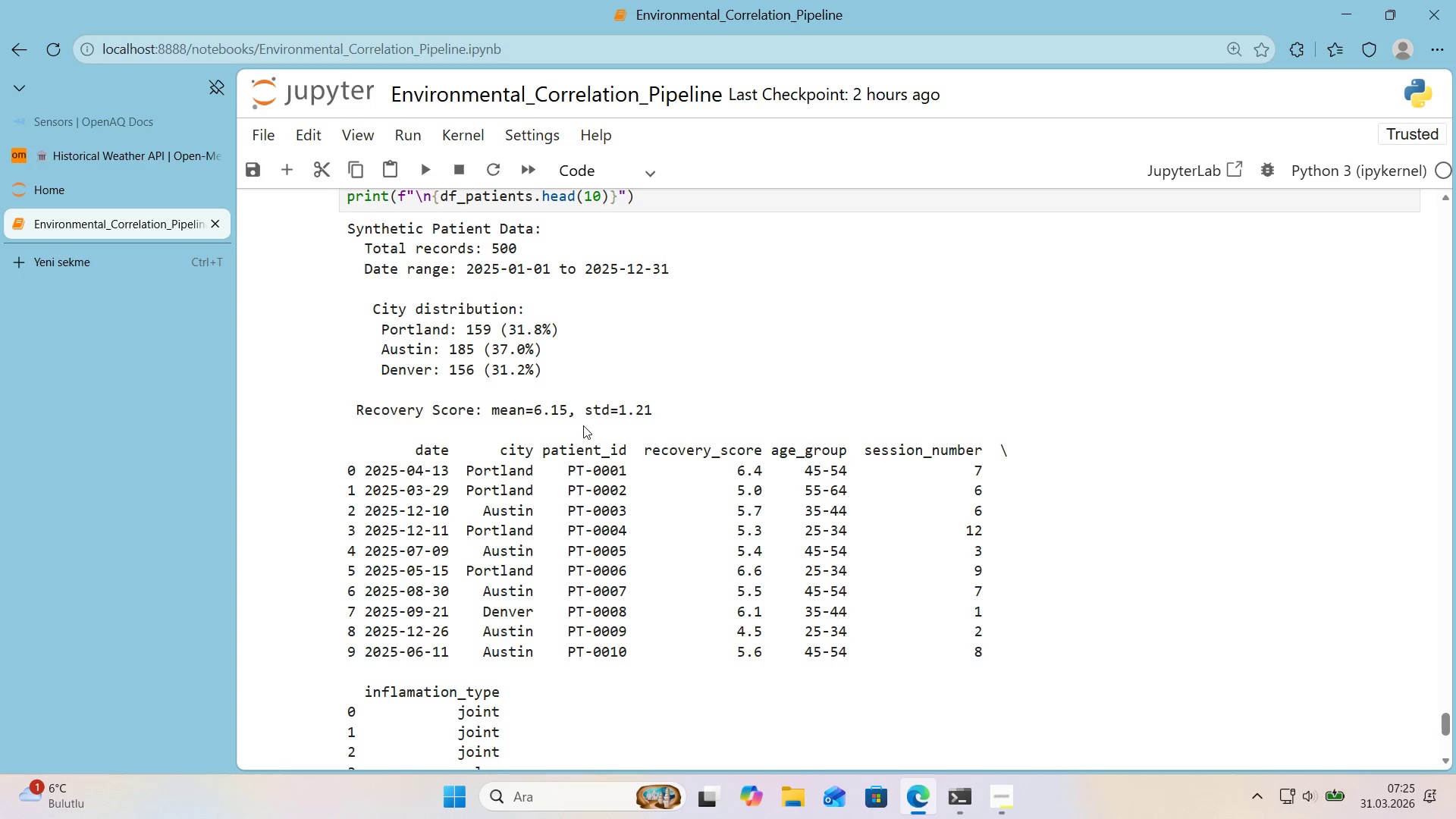 
scroll: coordinate [583, 425], scroll_direction: down, amount: 1.0
 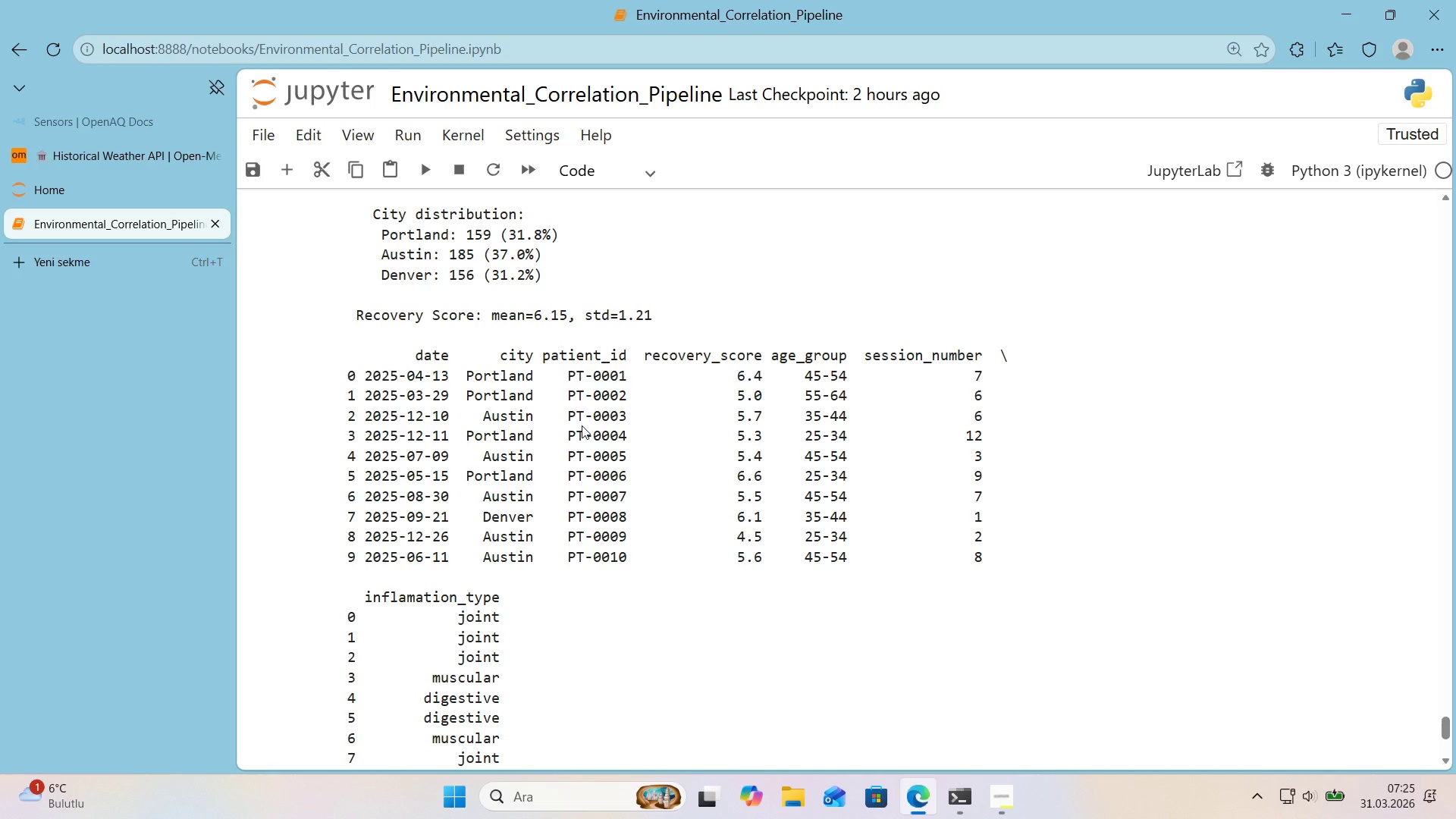 
wait(20.21)
 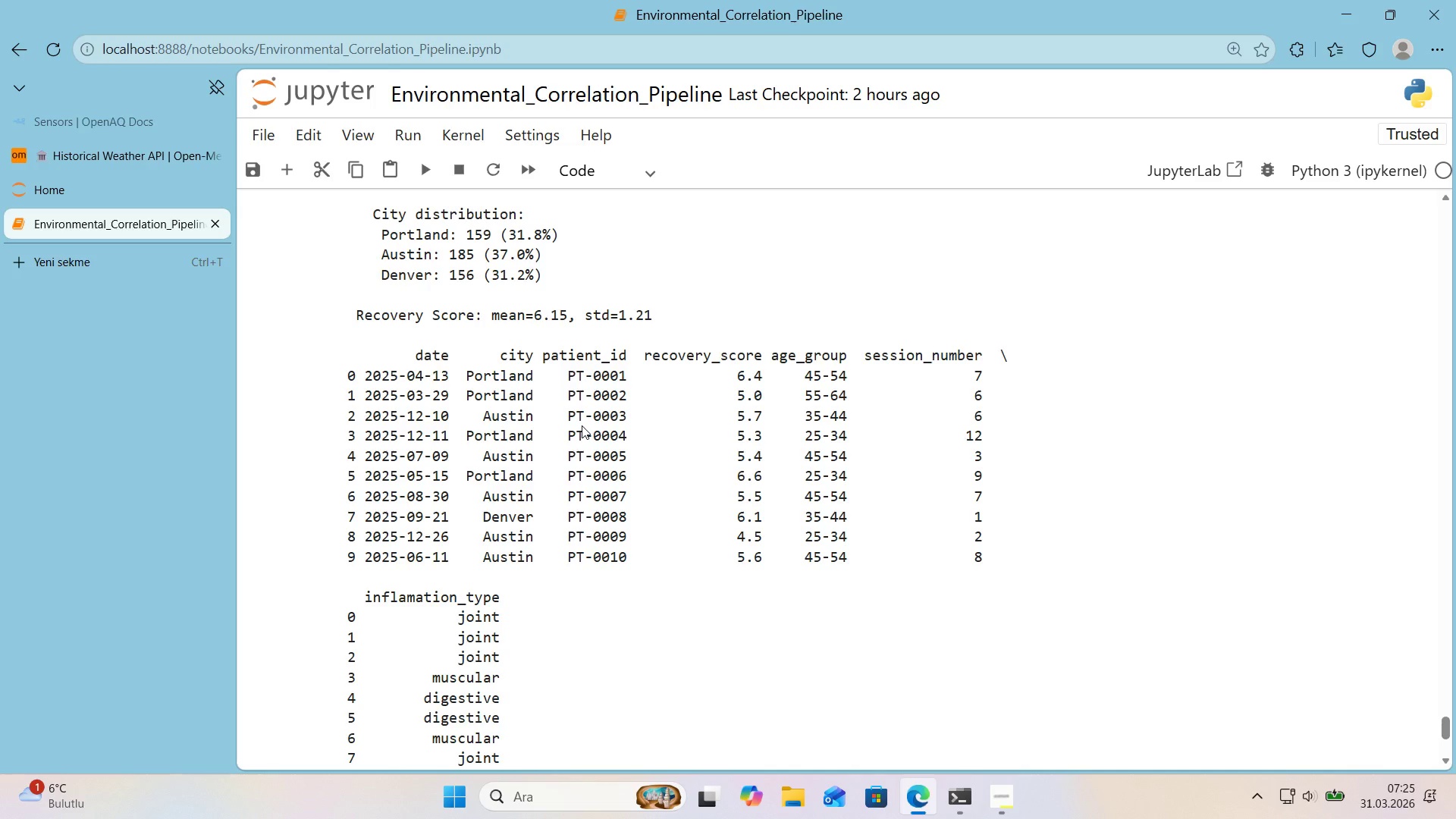 
scroll: coordinate [579, 426], scroll_direction: up, amount: 4.0
 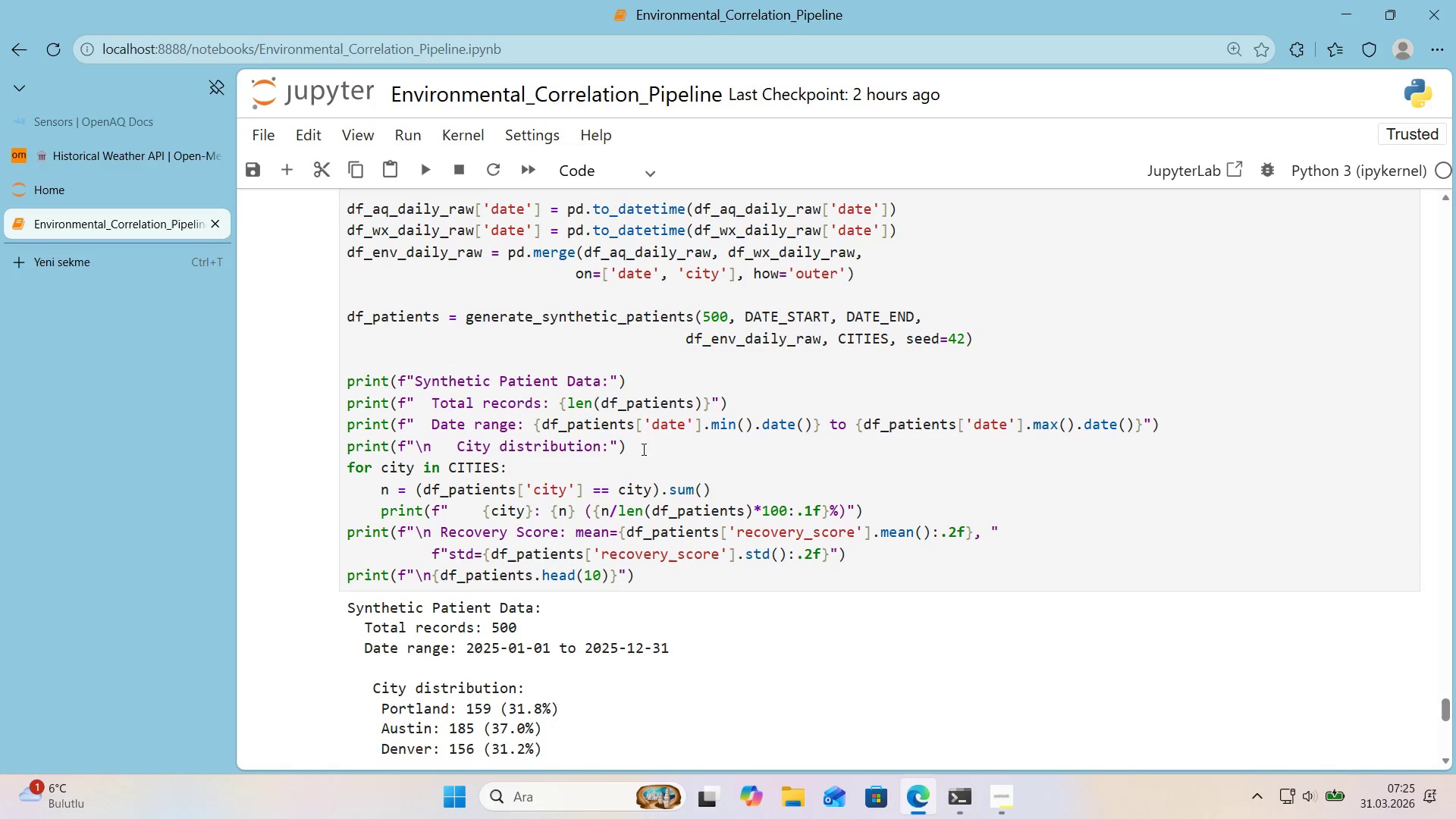 
left_click([684, 460])
 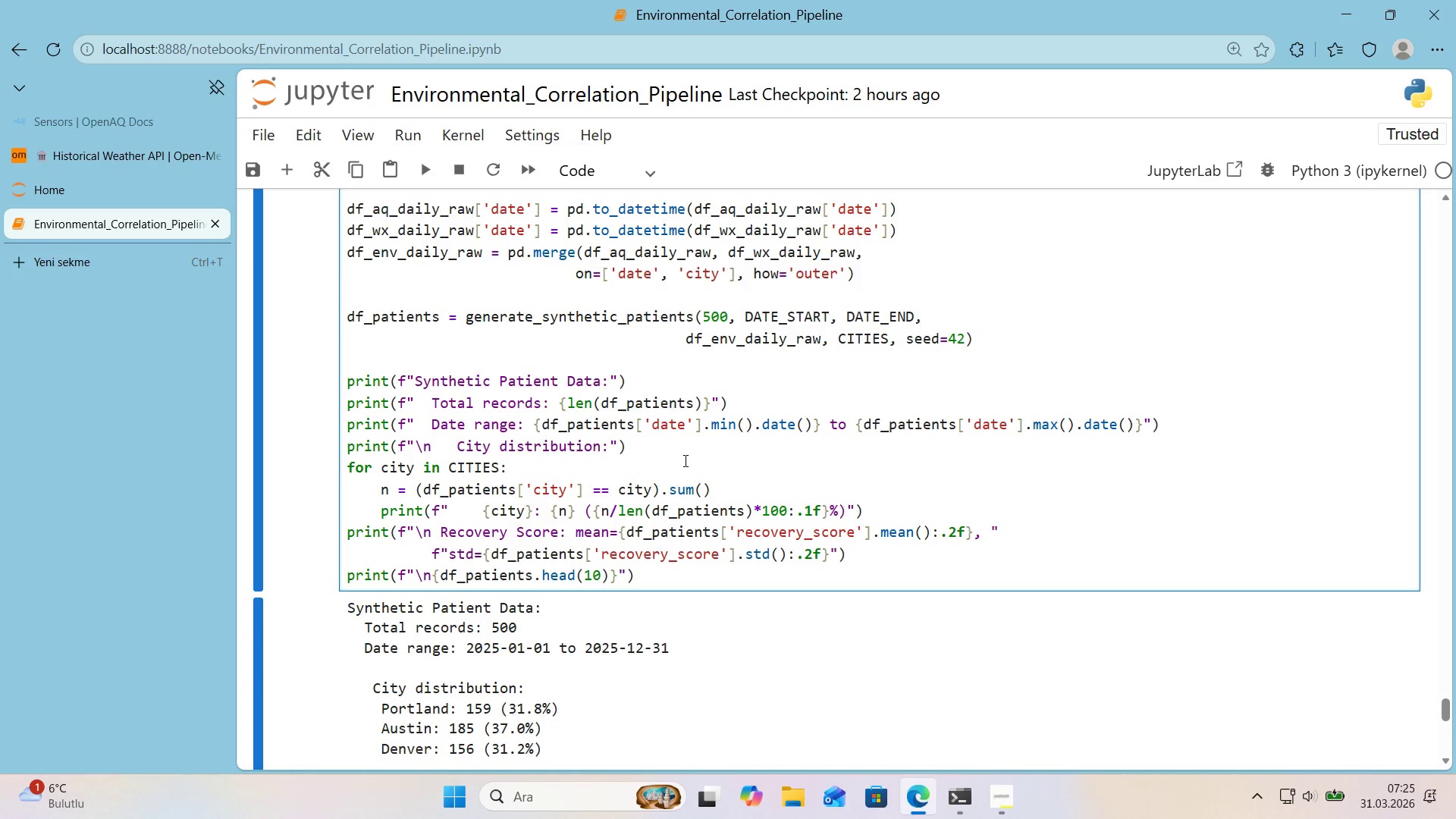 
key(Control+F)
 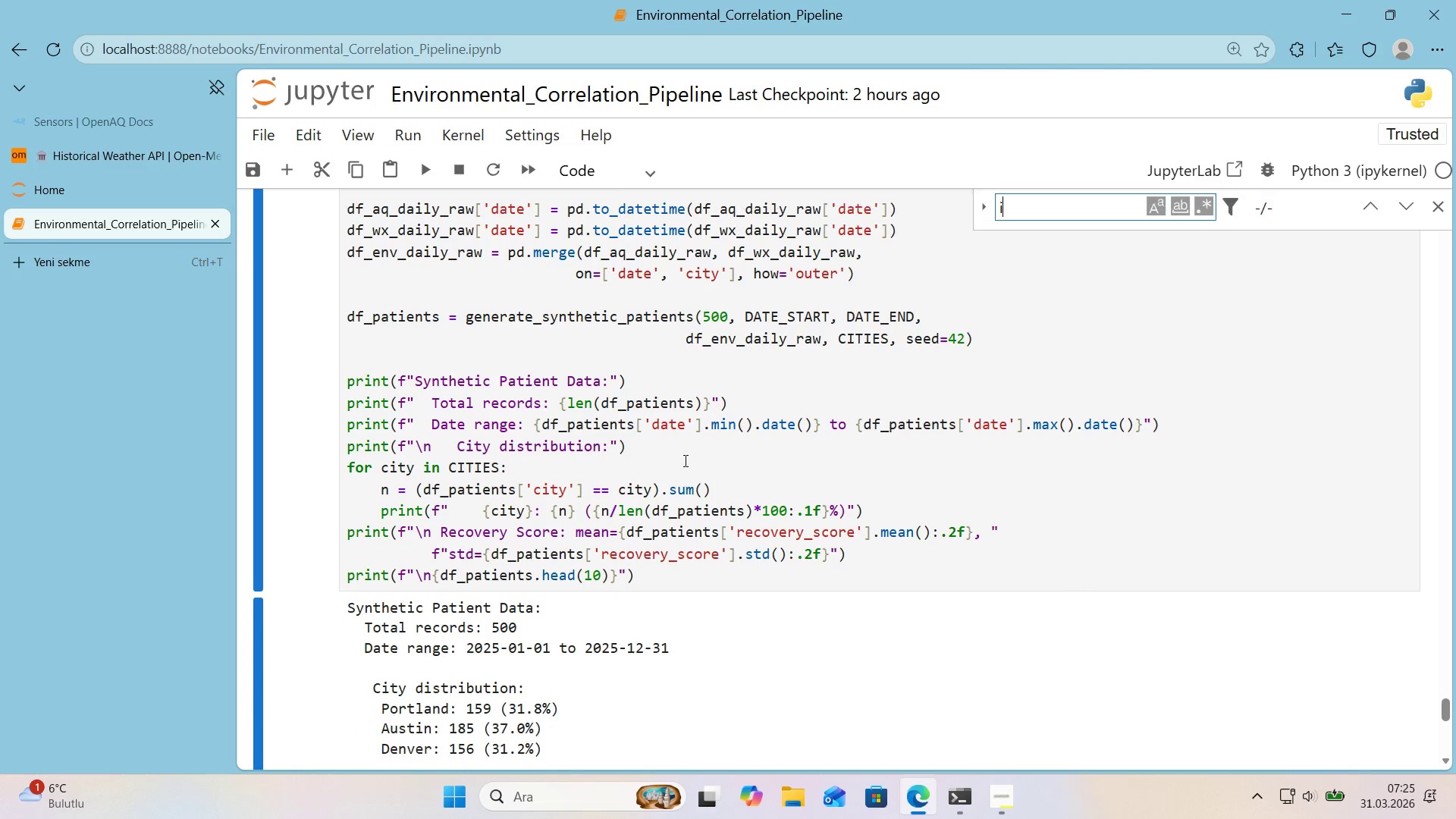 
type('nfla)
 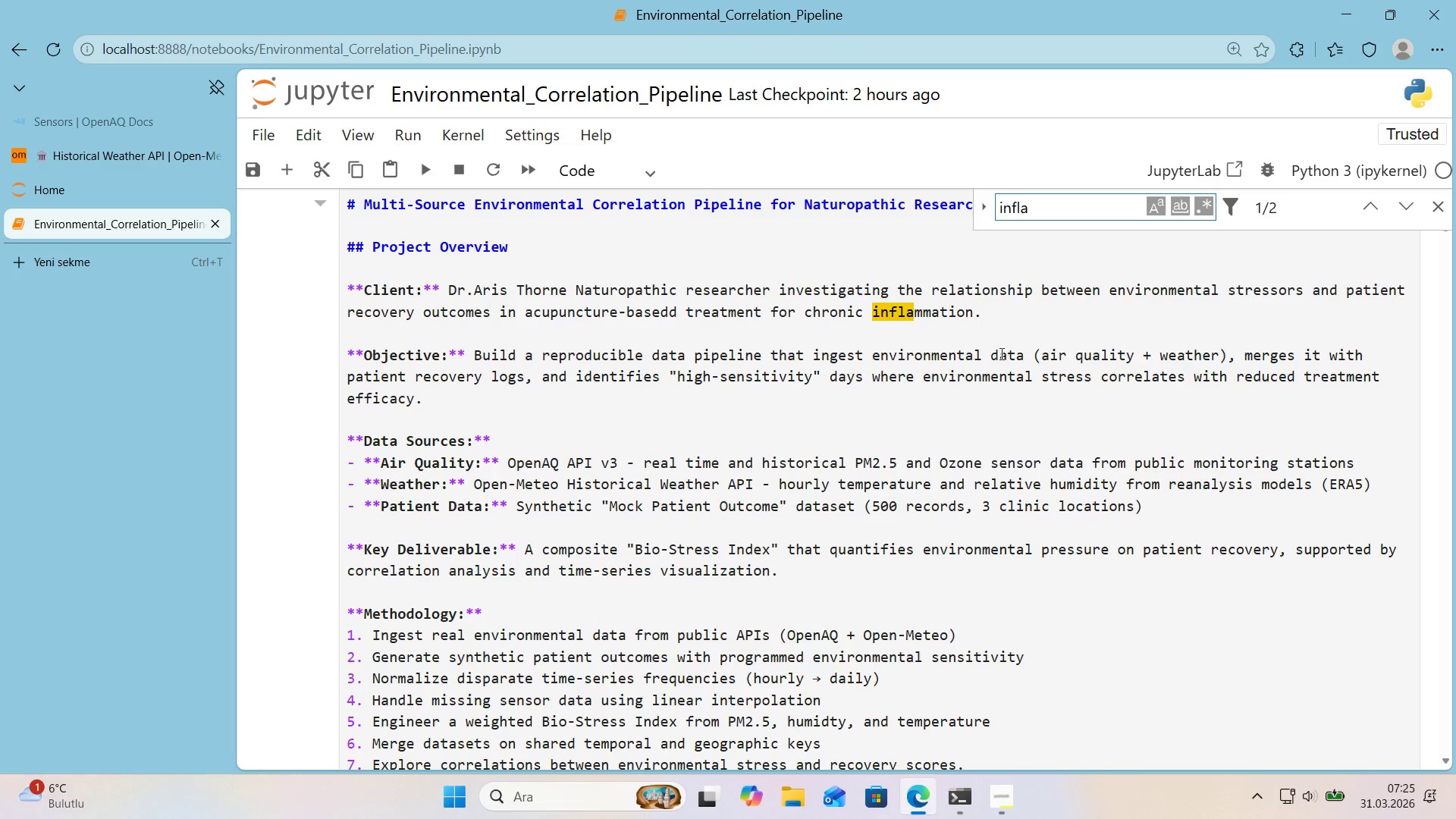 
left_click([1374, 215])
 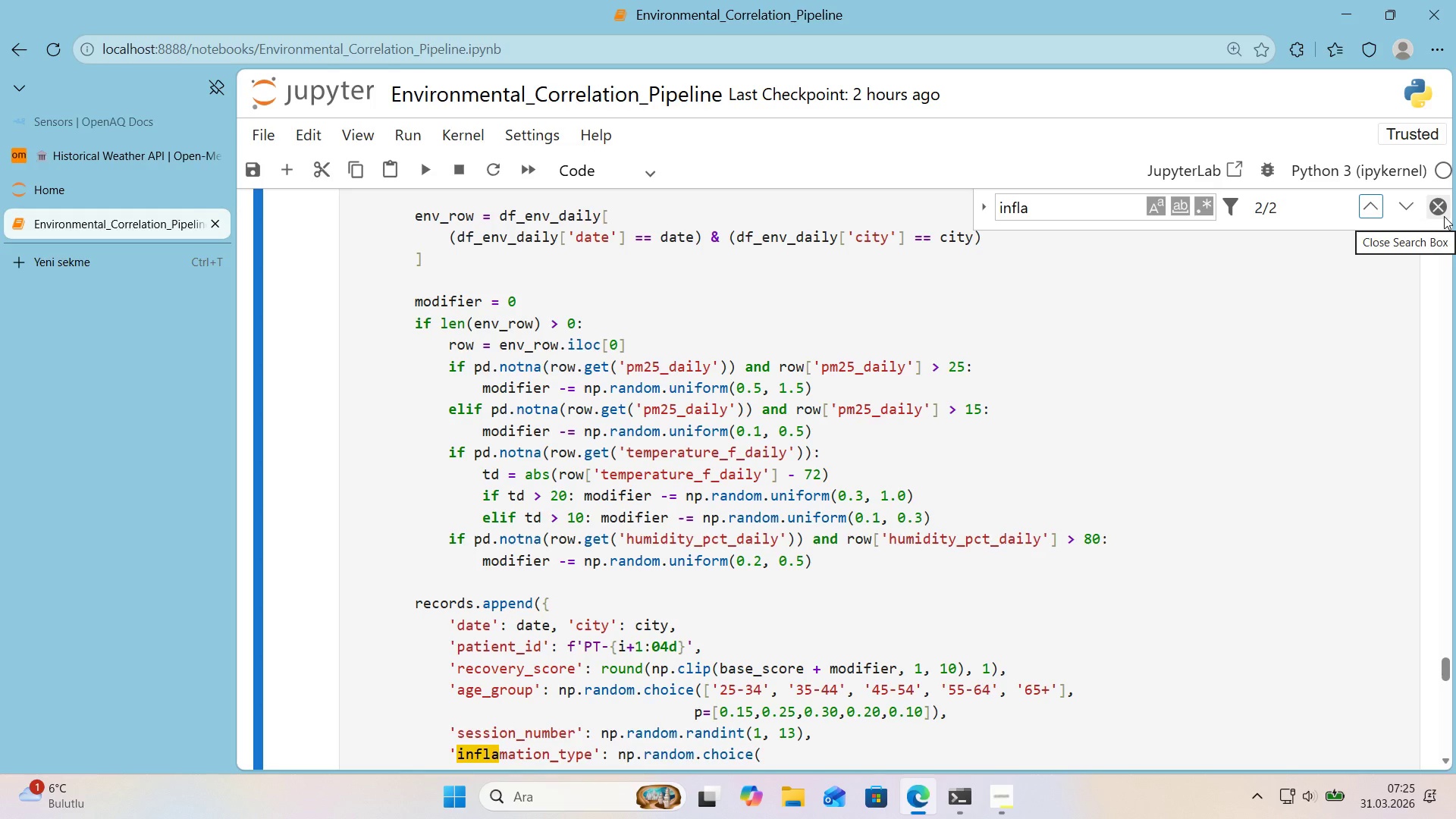 
left_click([1444, 216])
 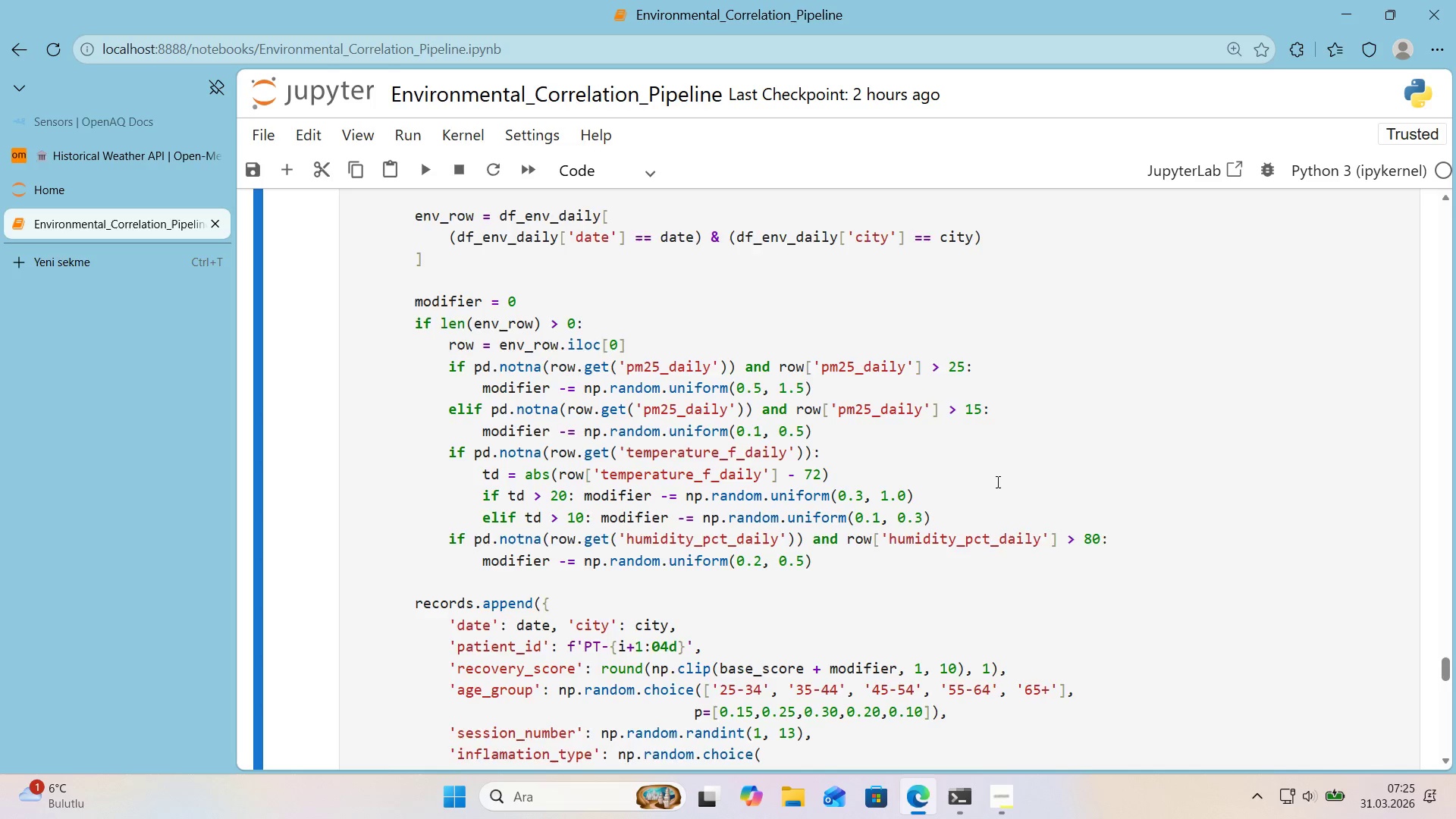 
scroll: coordinate [583, 571], scroll_direction: down, amount: 4.0
 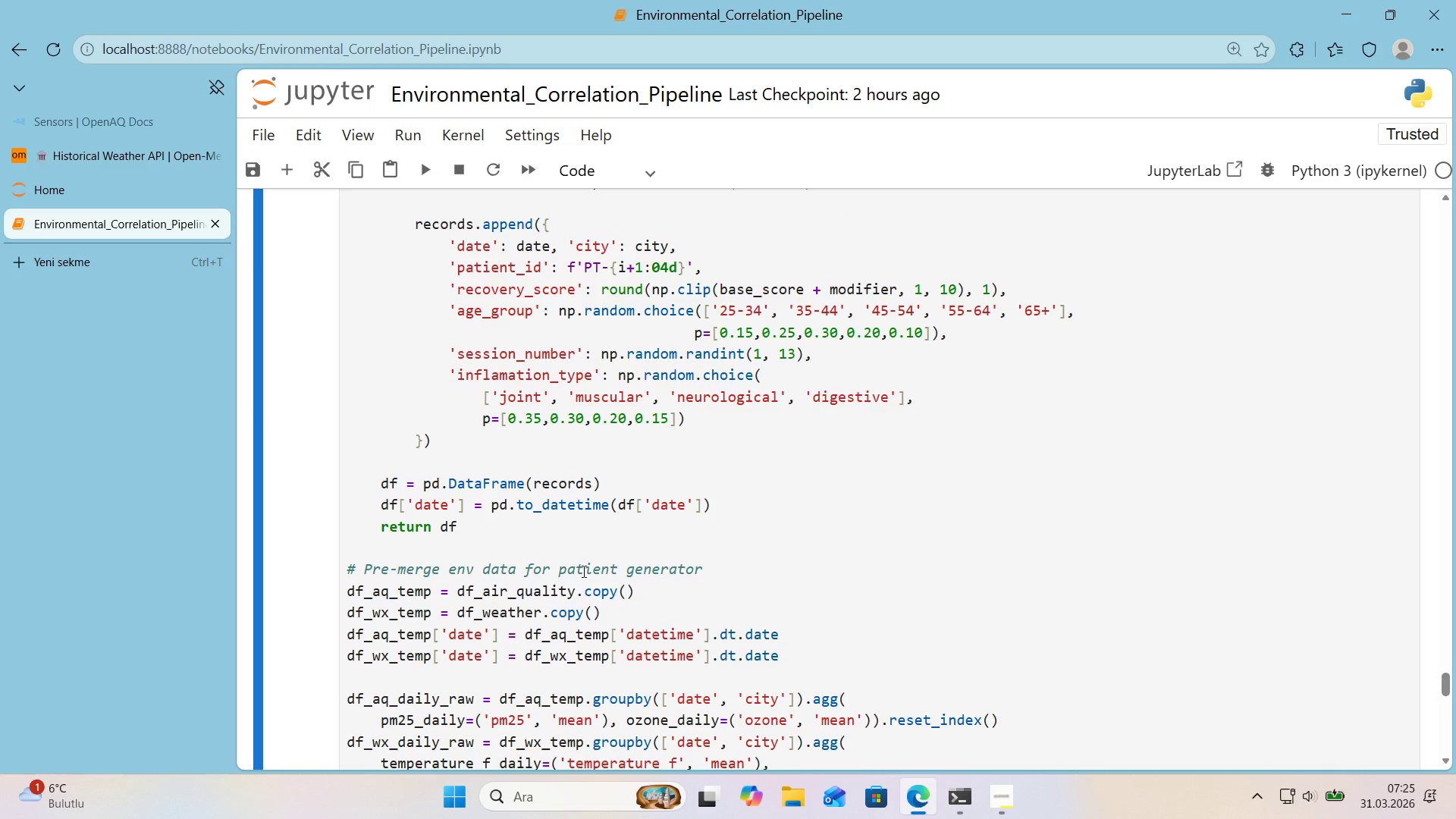 
scroll: coordinate [582, 571], scroll_direction: none, amount: 0.0
 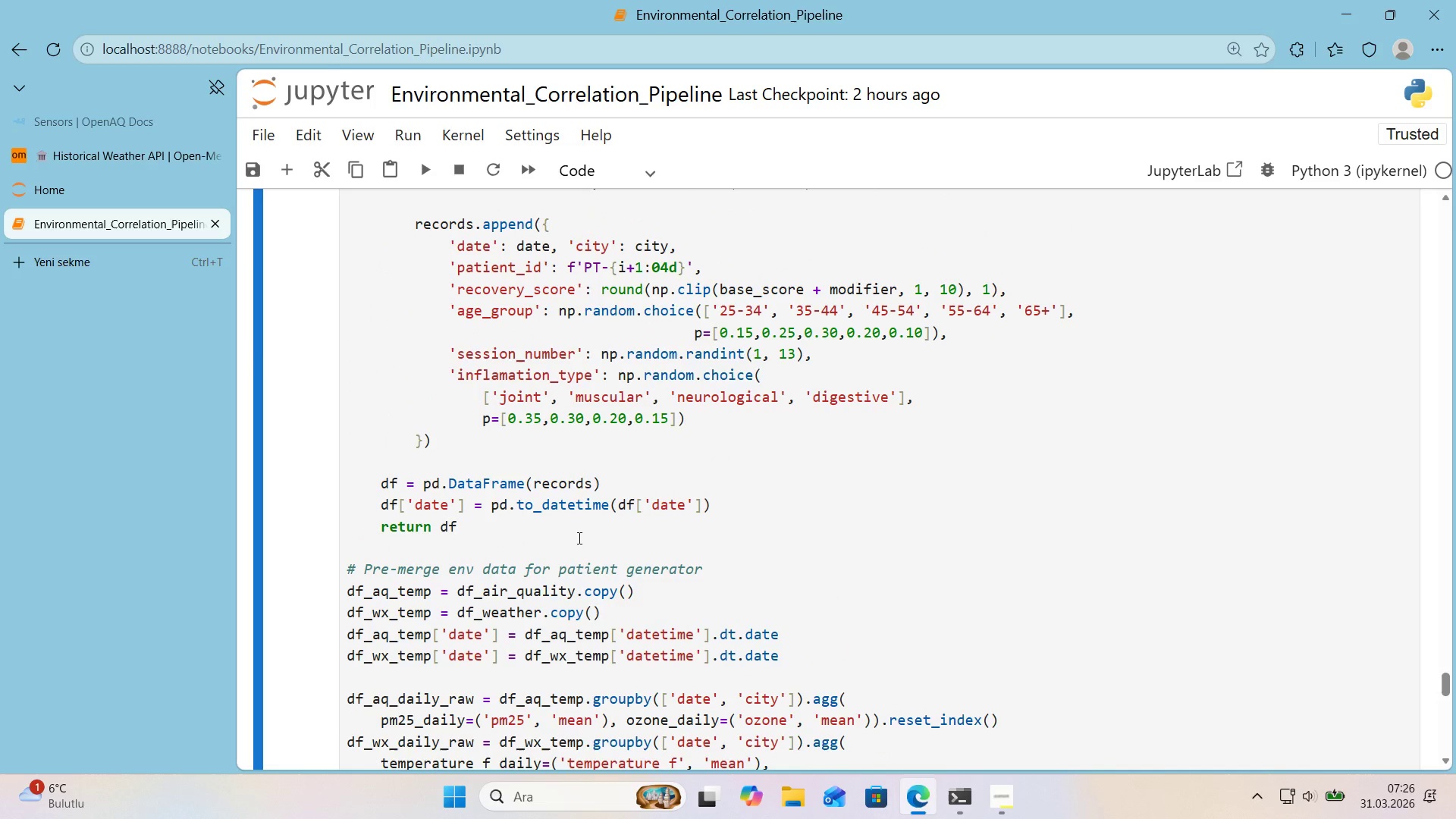 
left_click([513, 375])
 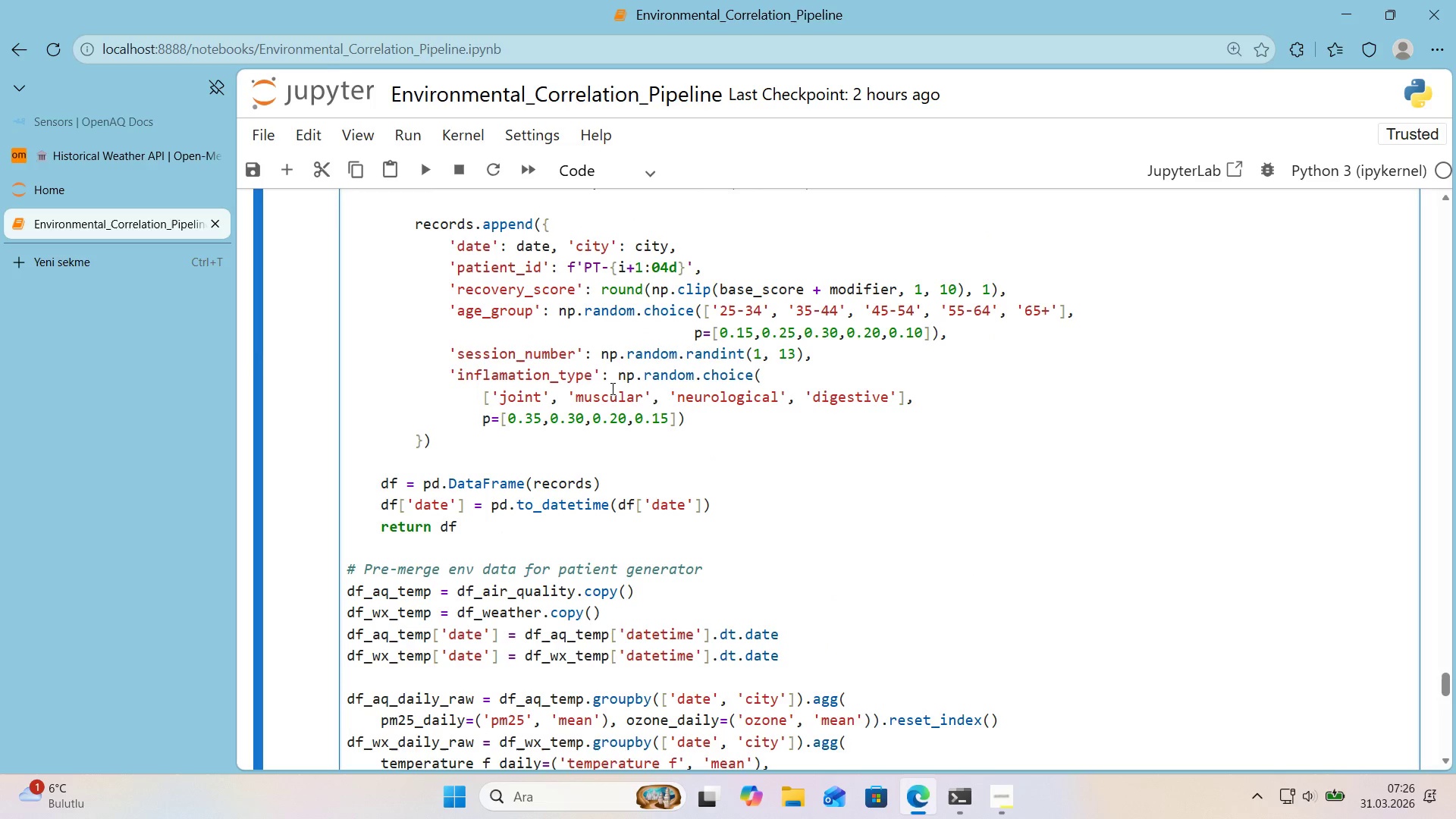 
key(ArrowLeft)
 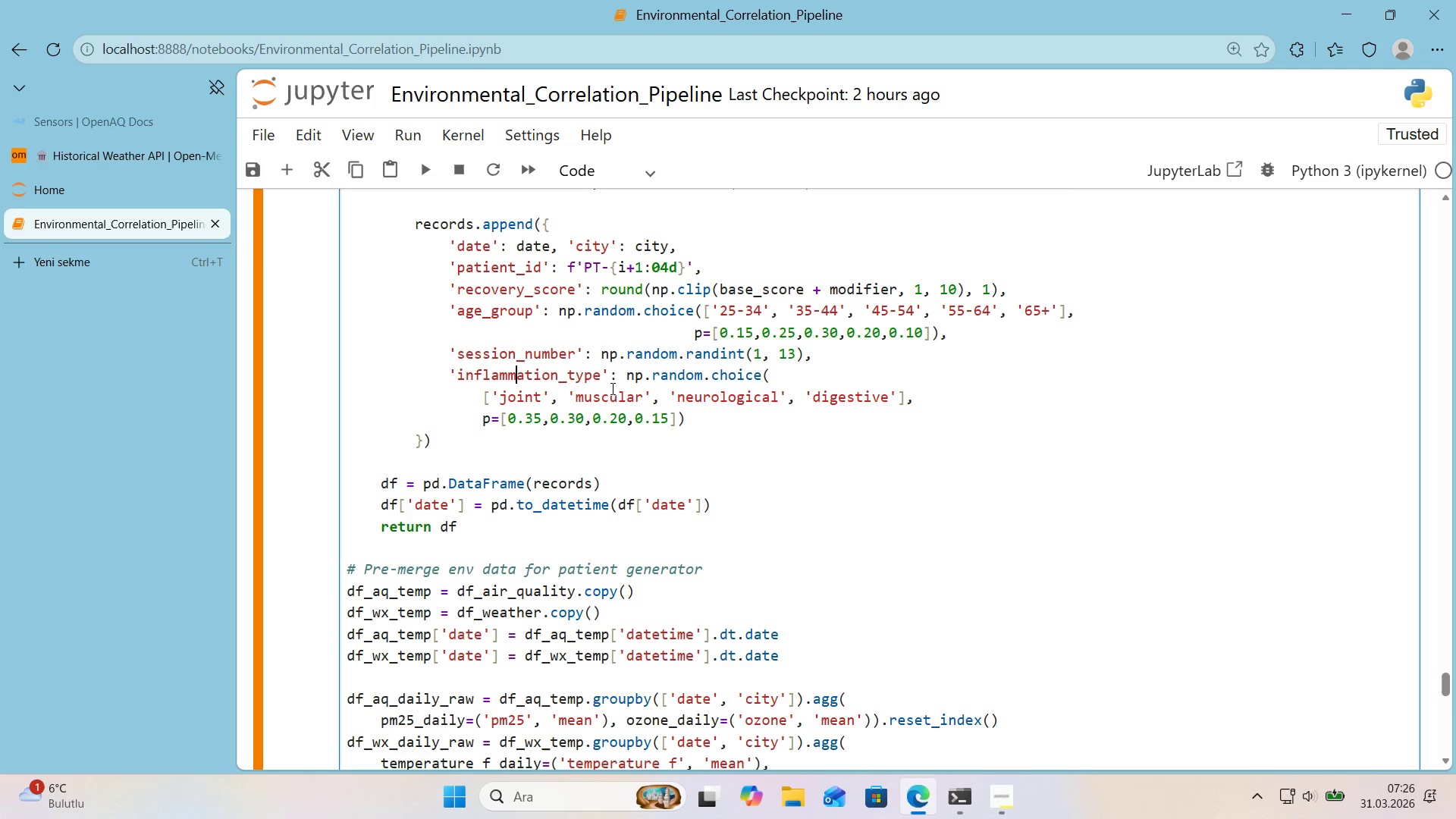 
key(M)
 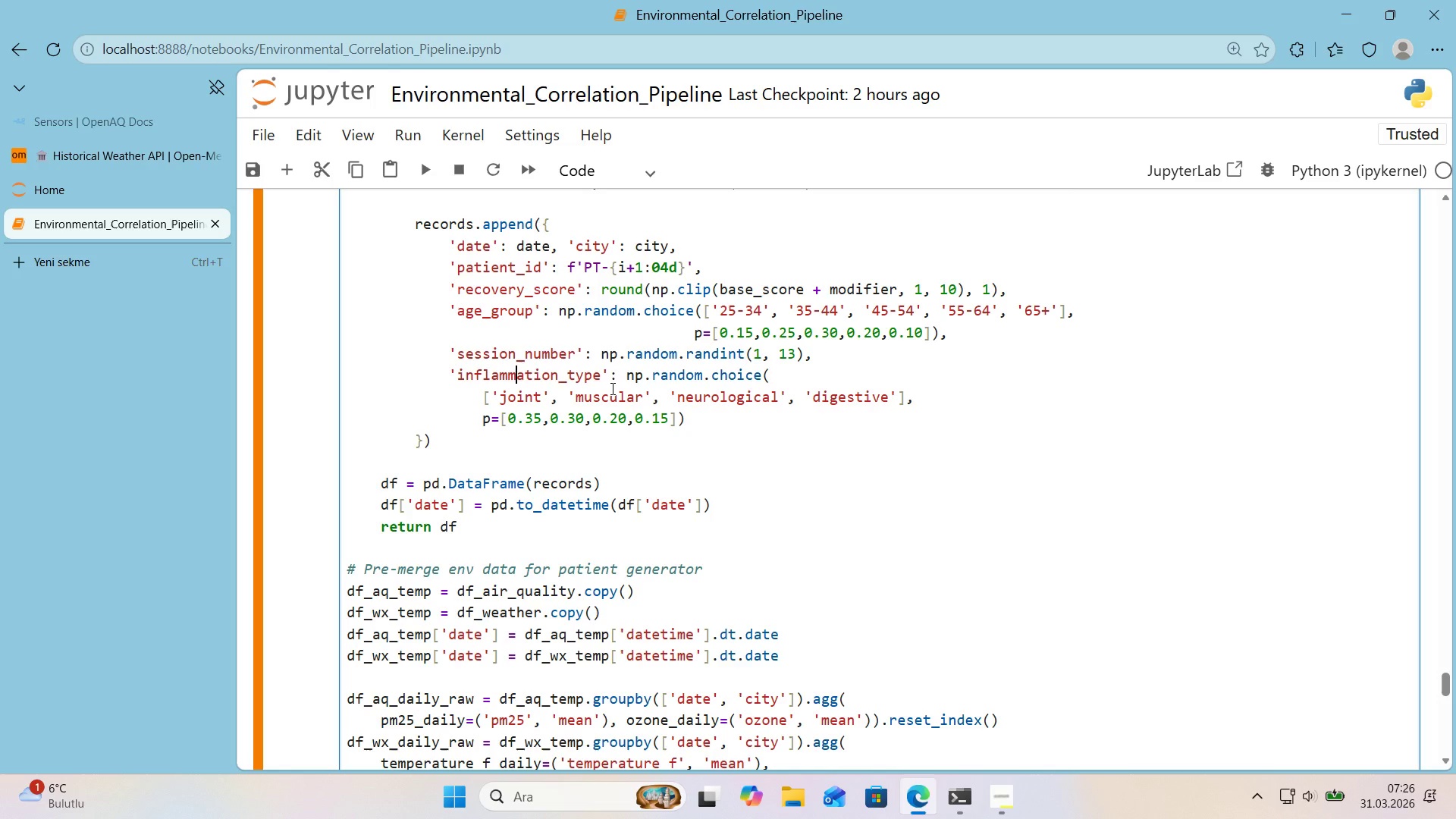 
key(Shift+Enter)
 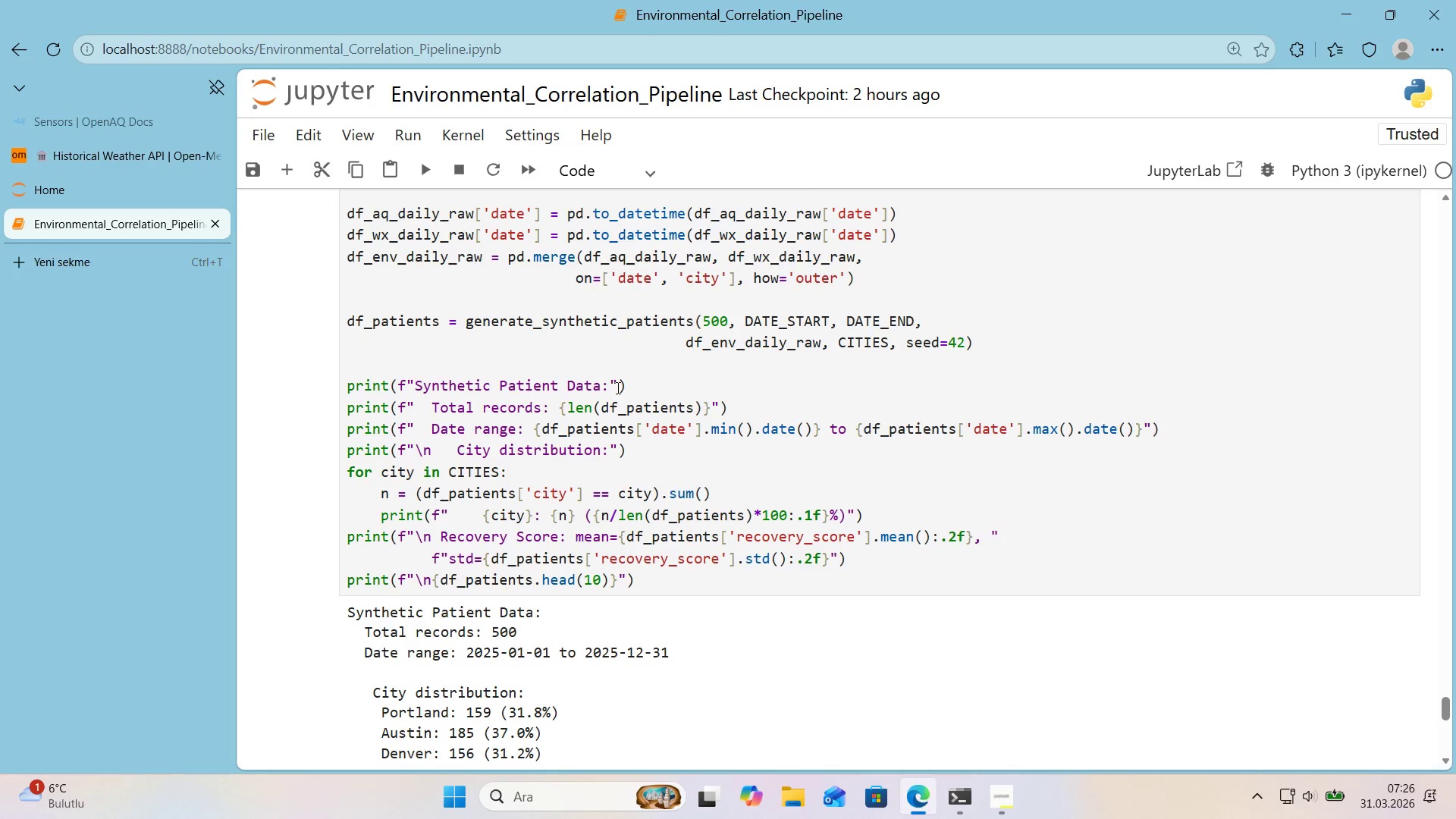 
scroll: coordinate [619, 388], scroll_direction: down, amount: 3.0
 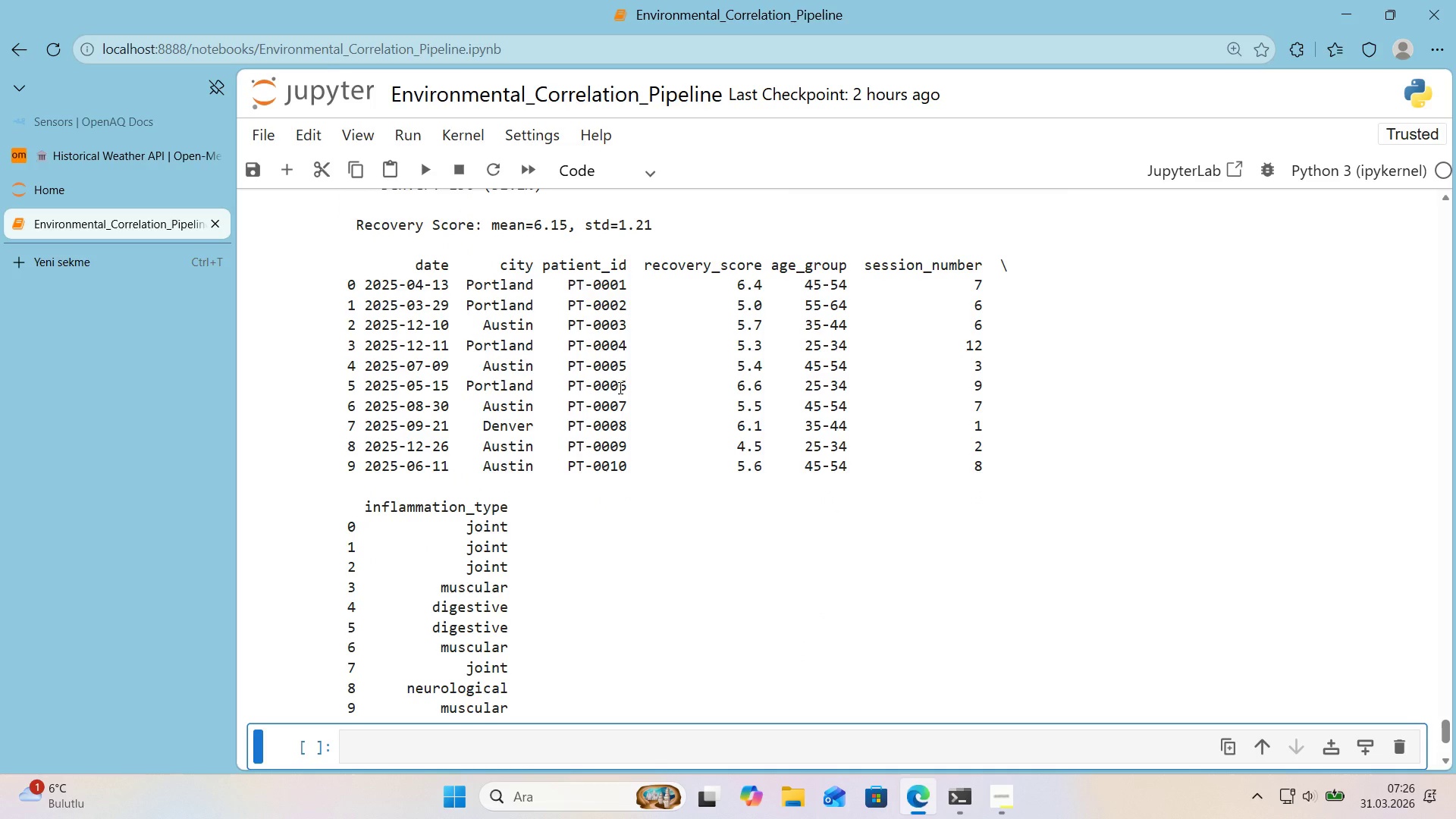 
wait(7.83)
 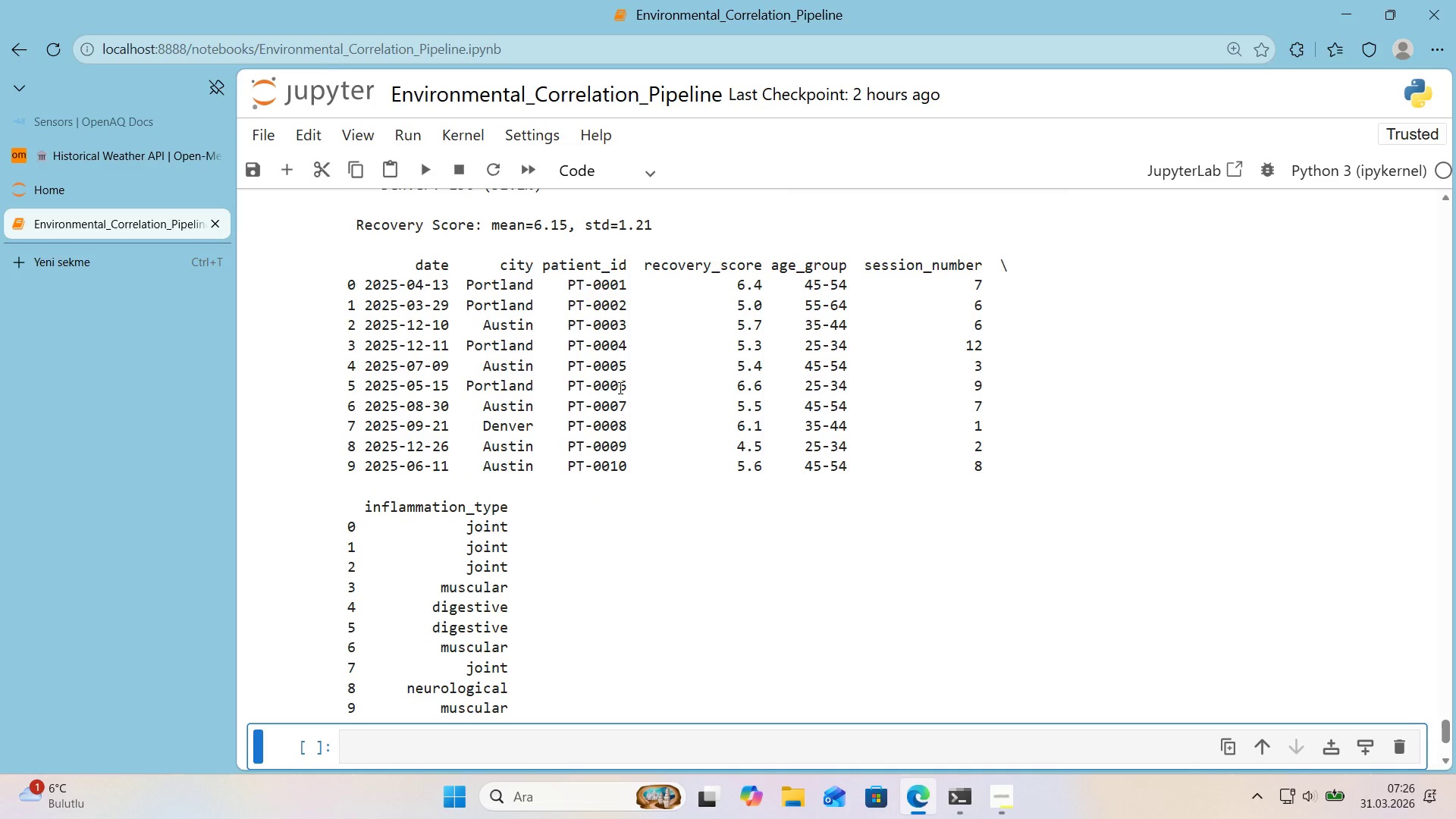 
scroll: coordinate [598, 434], scroll_direction: down, amount: 1.0
 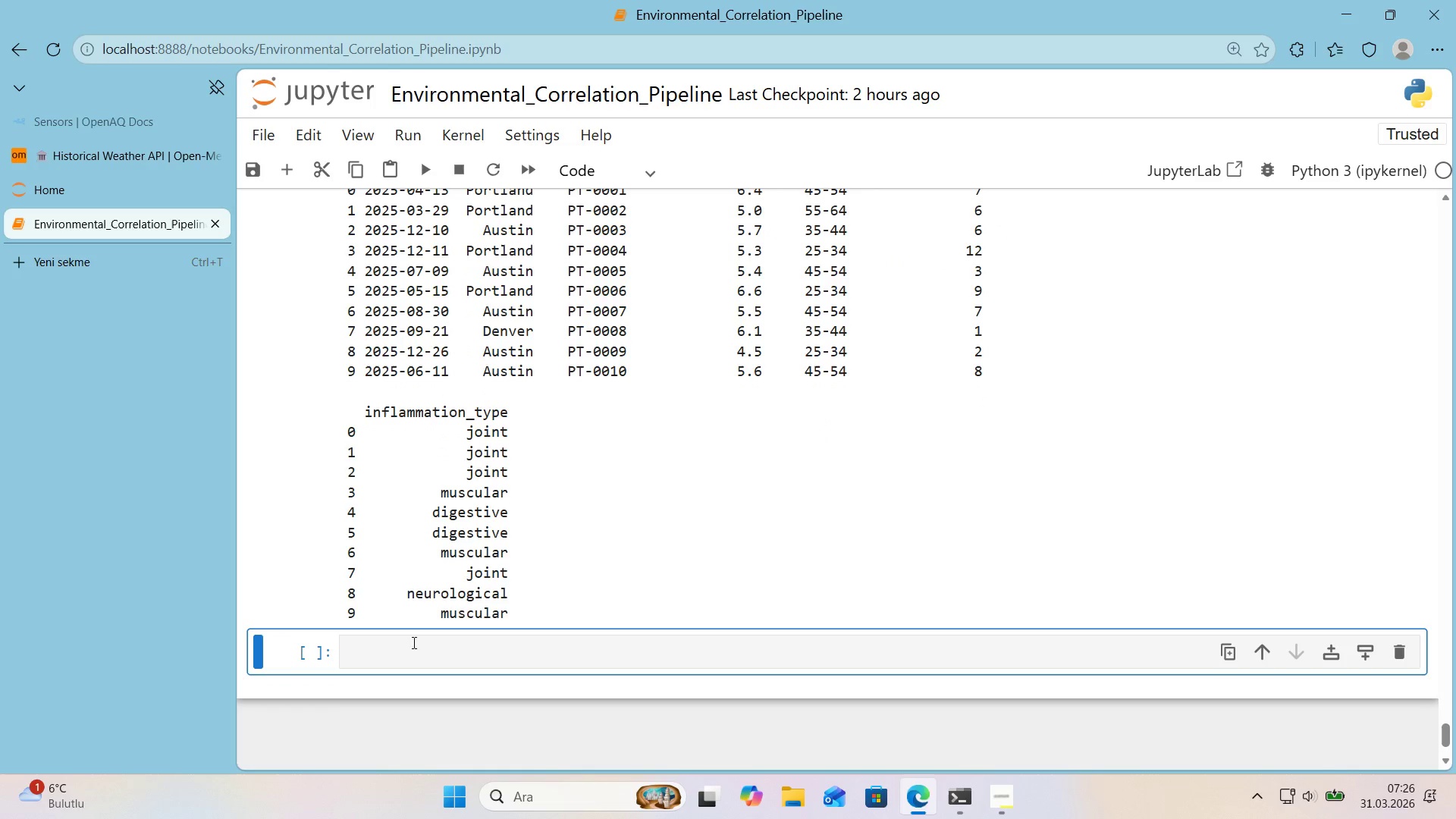 
left_click([440, 653])
 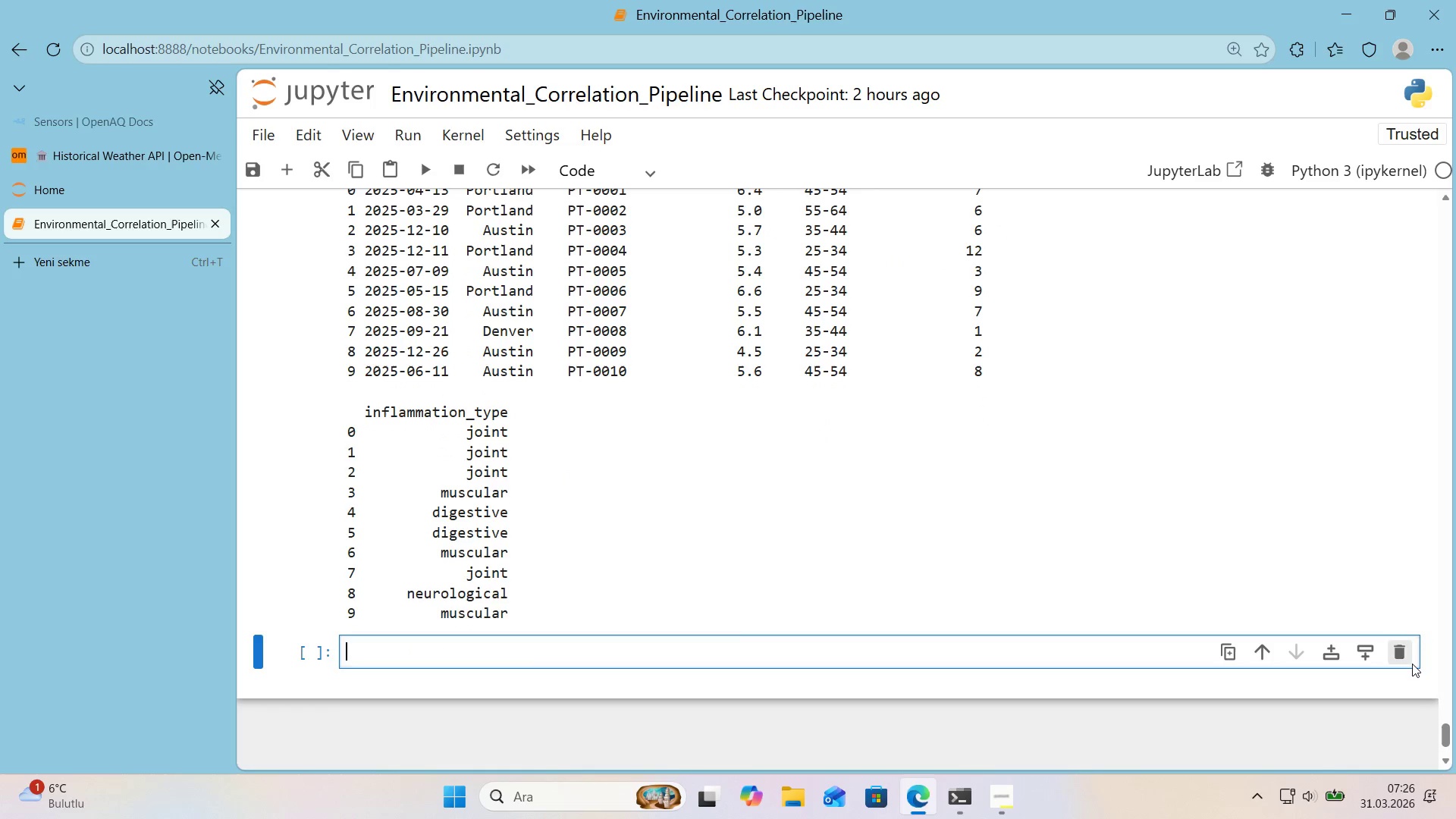 
left_click([1411, 661])
 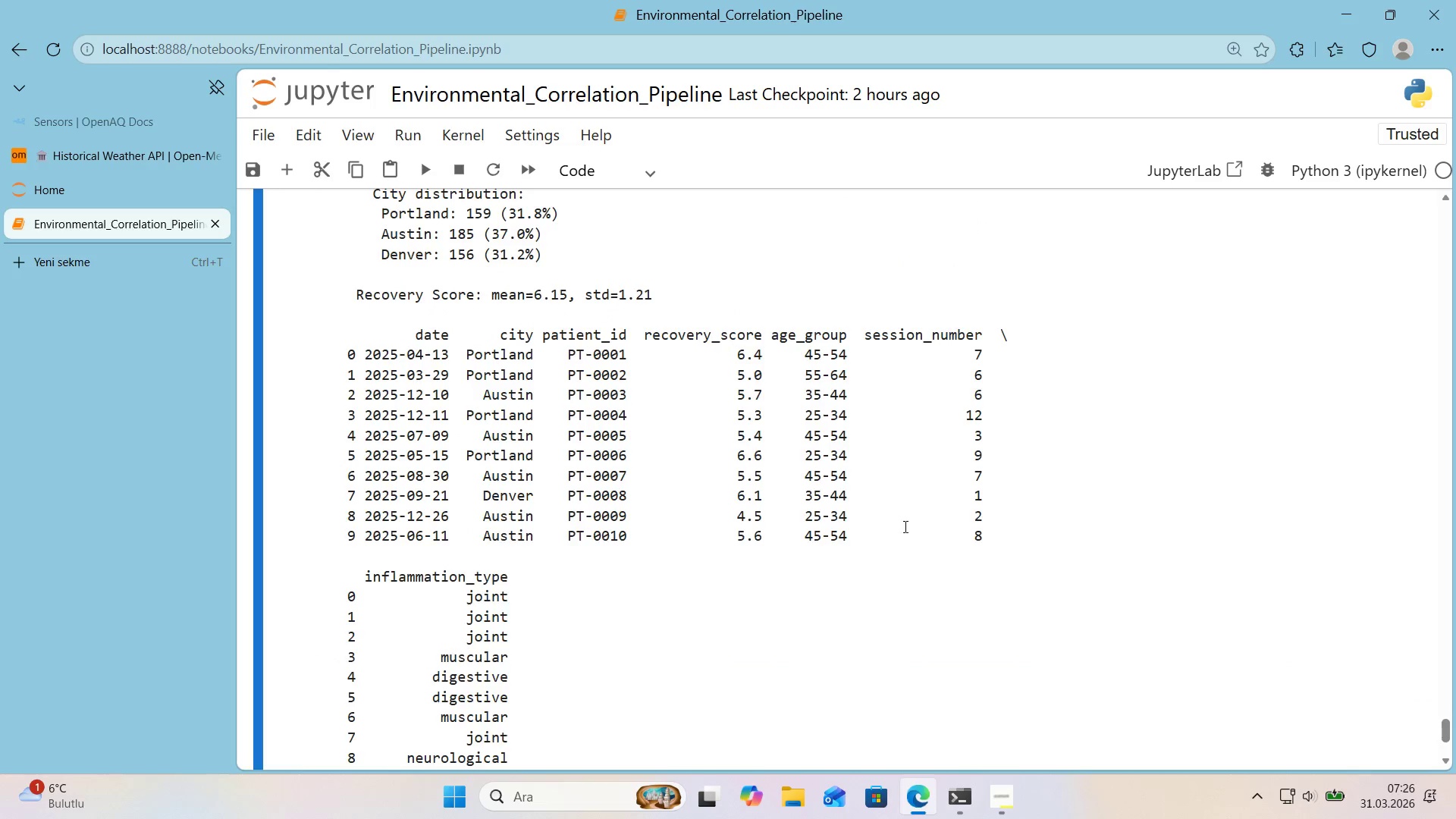 
hold_key(key=ControlLeft, duration=0.45)
 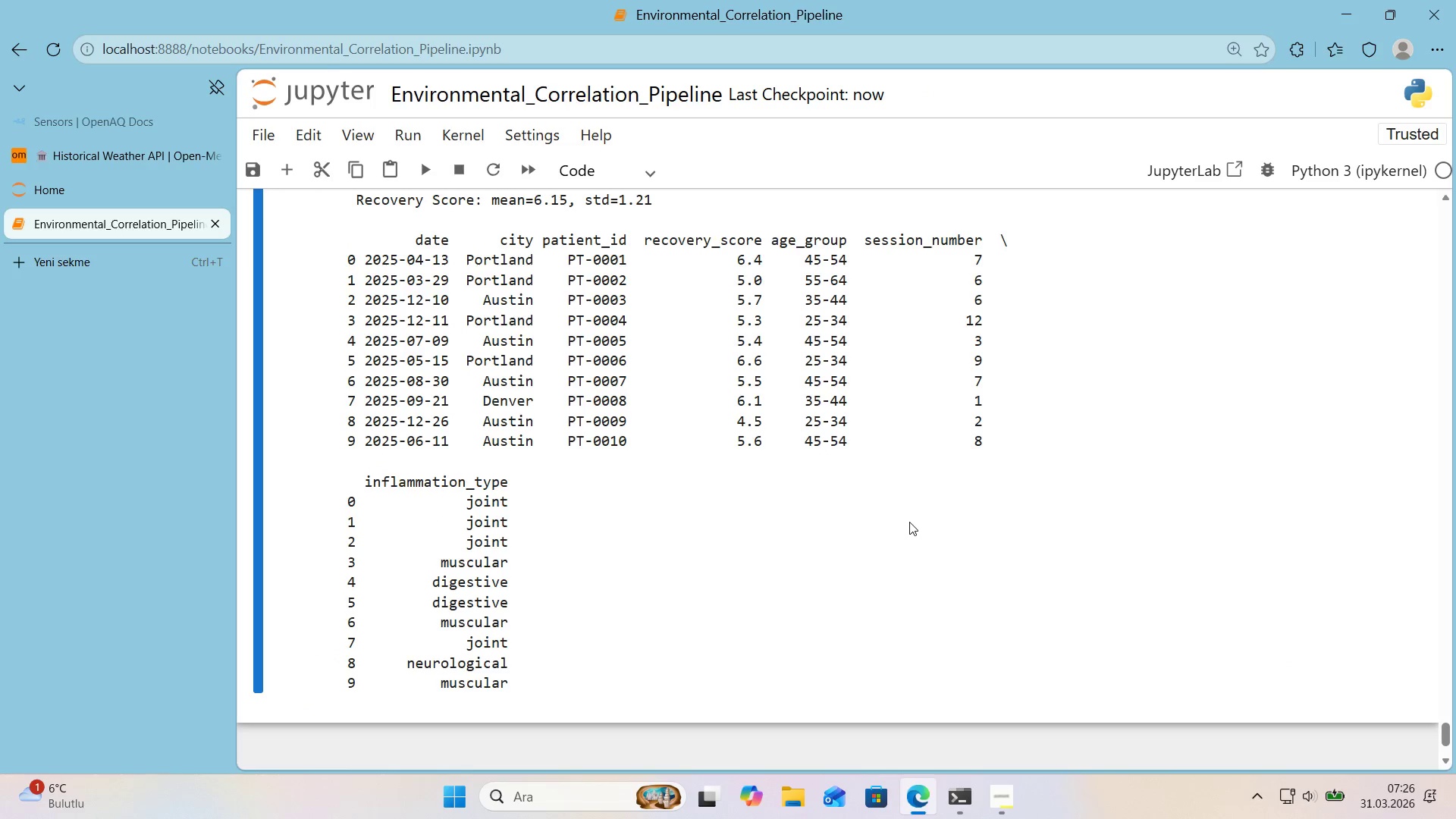 